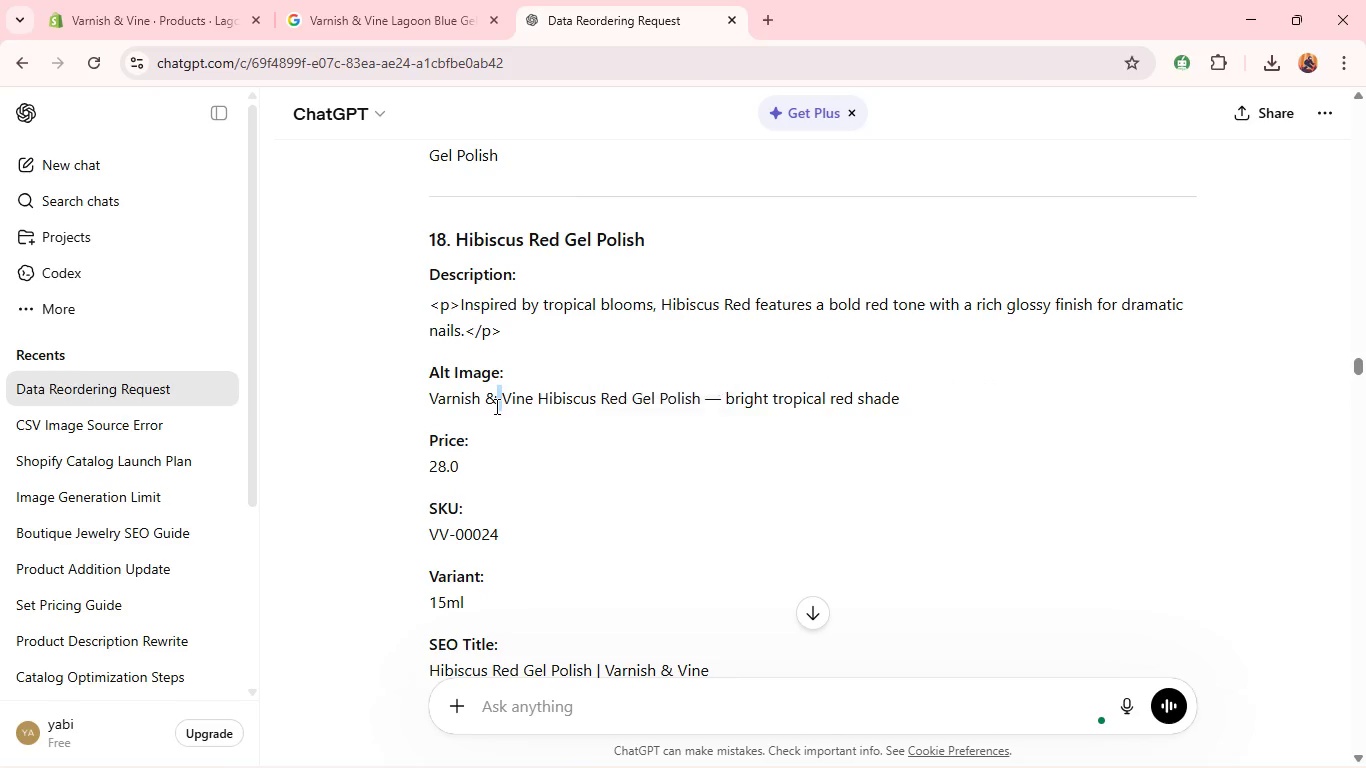 
triple_click([495, 406])
 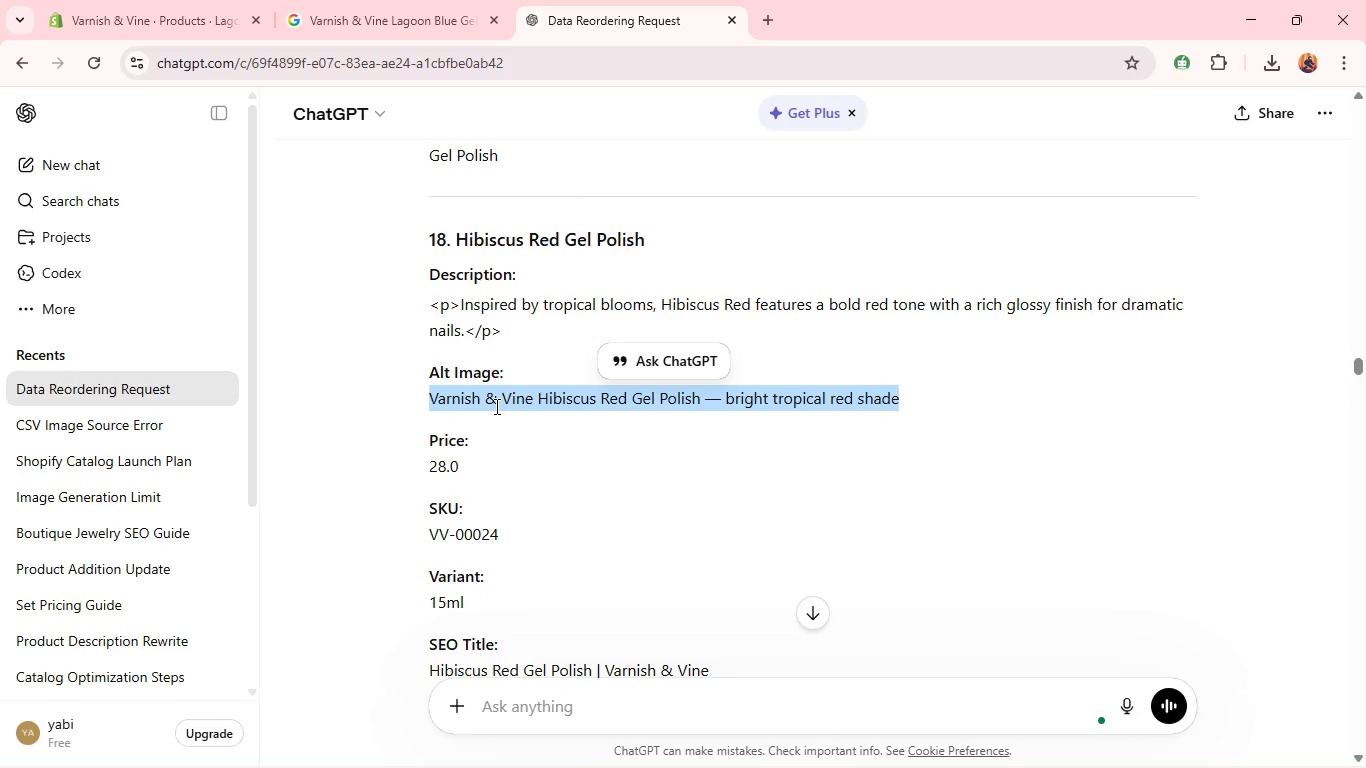 
triple_click([495, 406])
 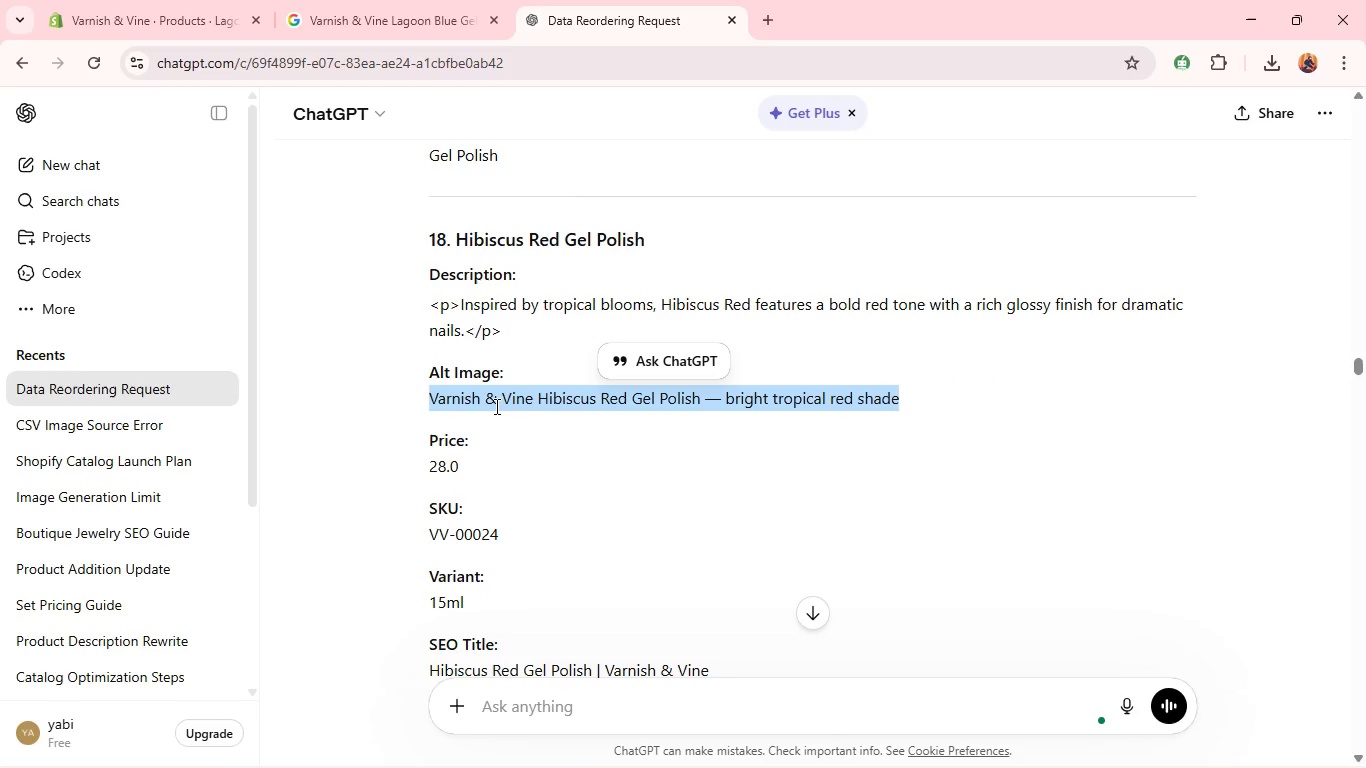 
key(Control+C)
 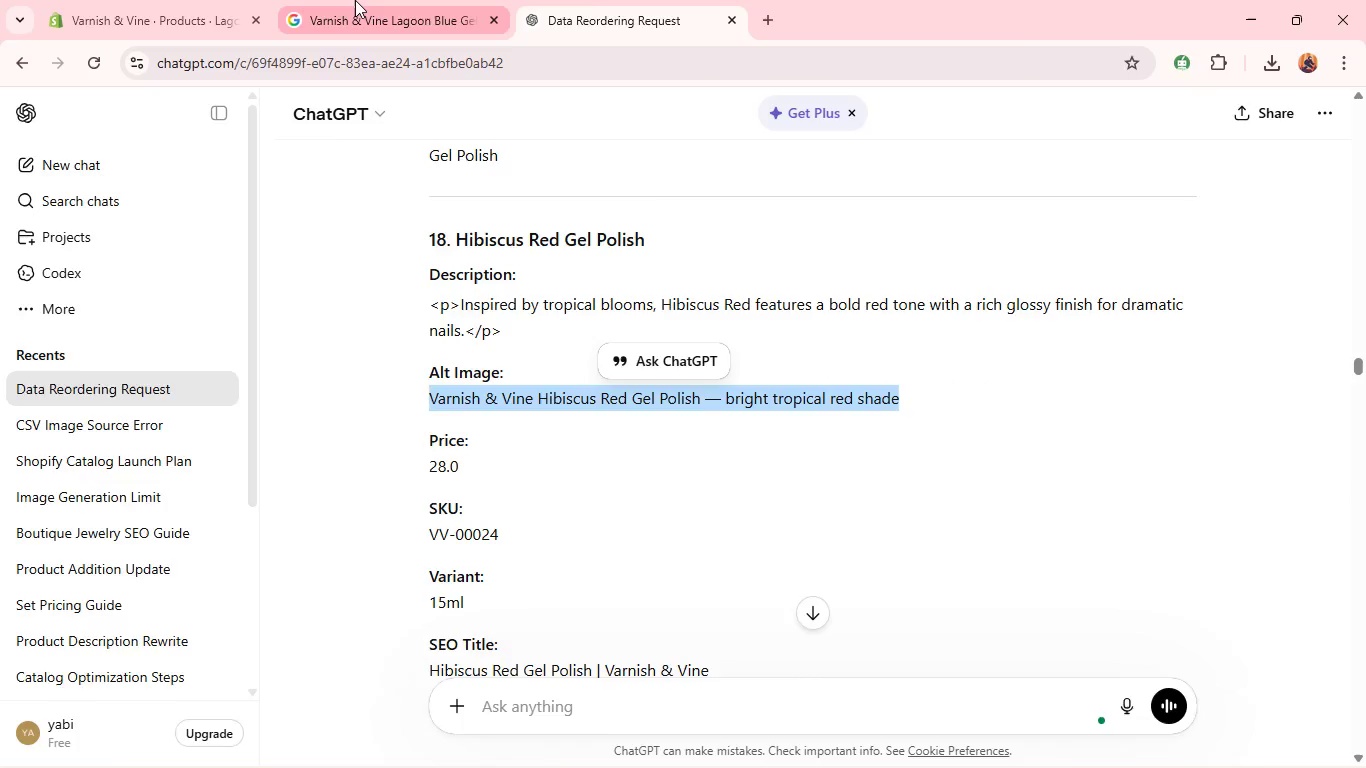 
left_click([355, 0])
 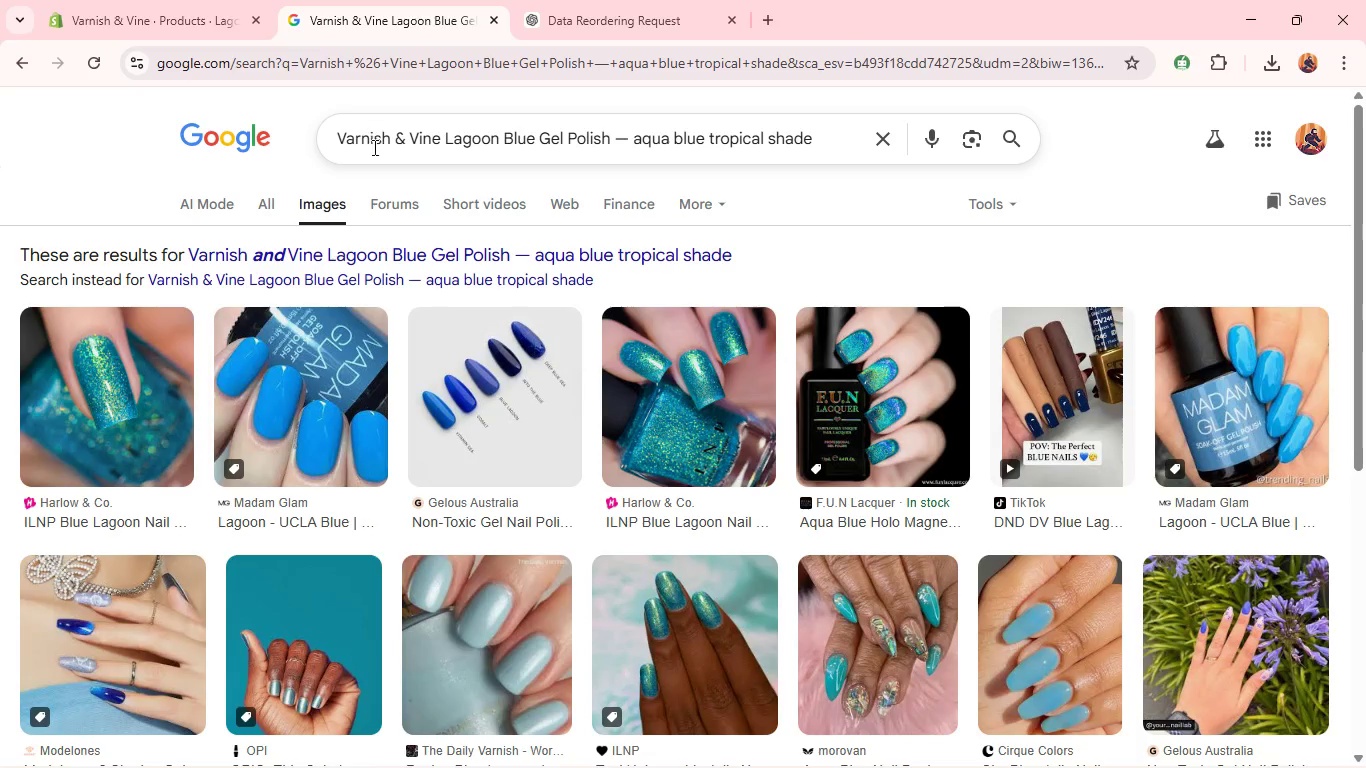 
left_click([373, 147])
 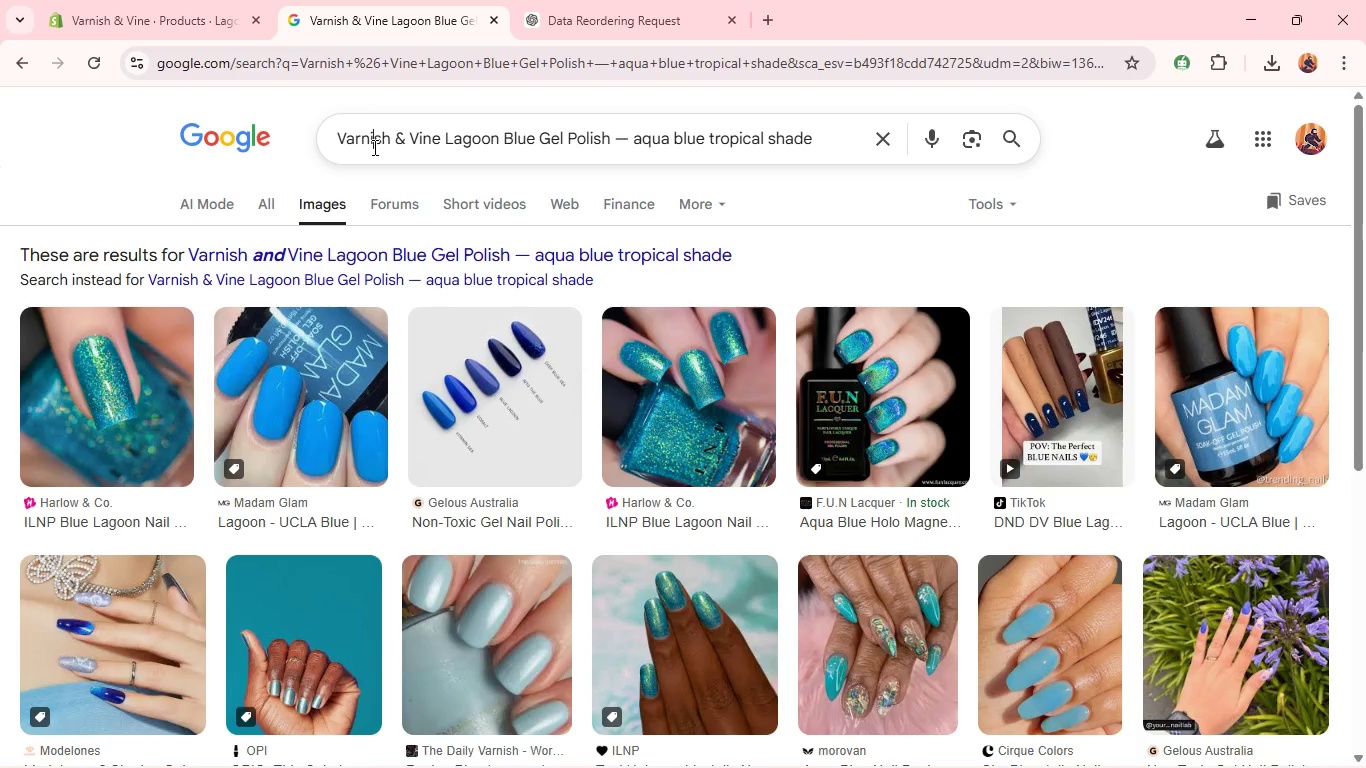 
key(Control+A)
 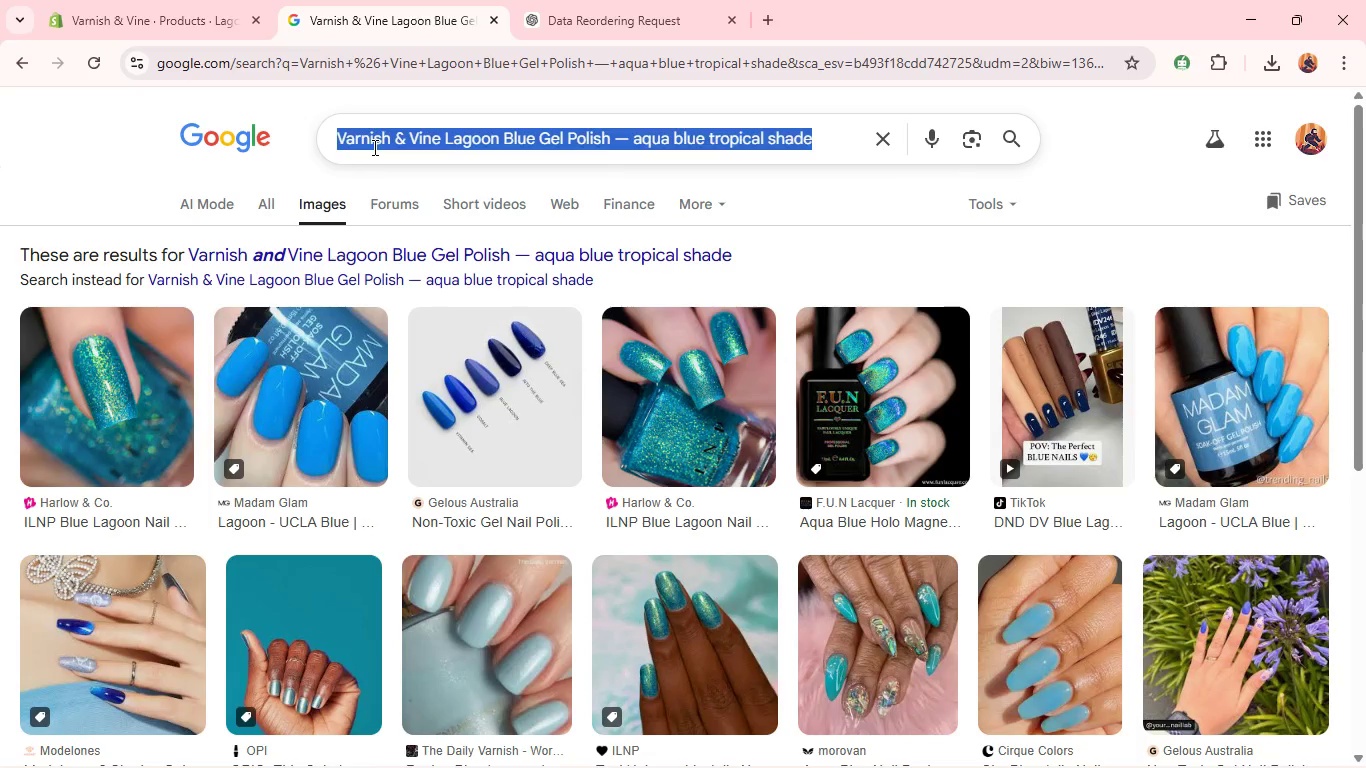 
key(Control+V)
 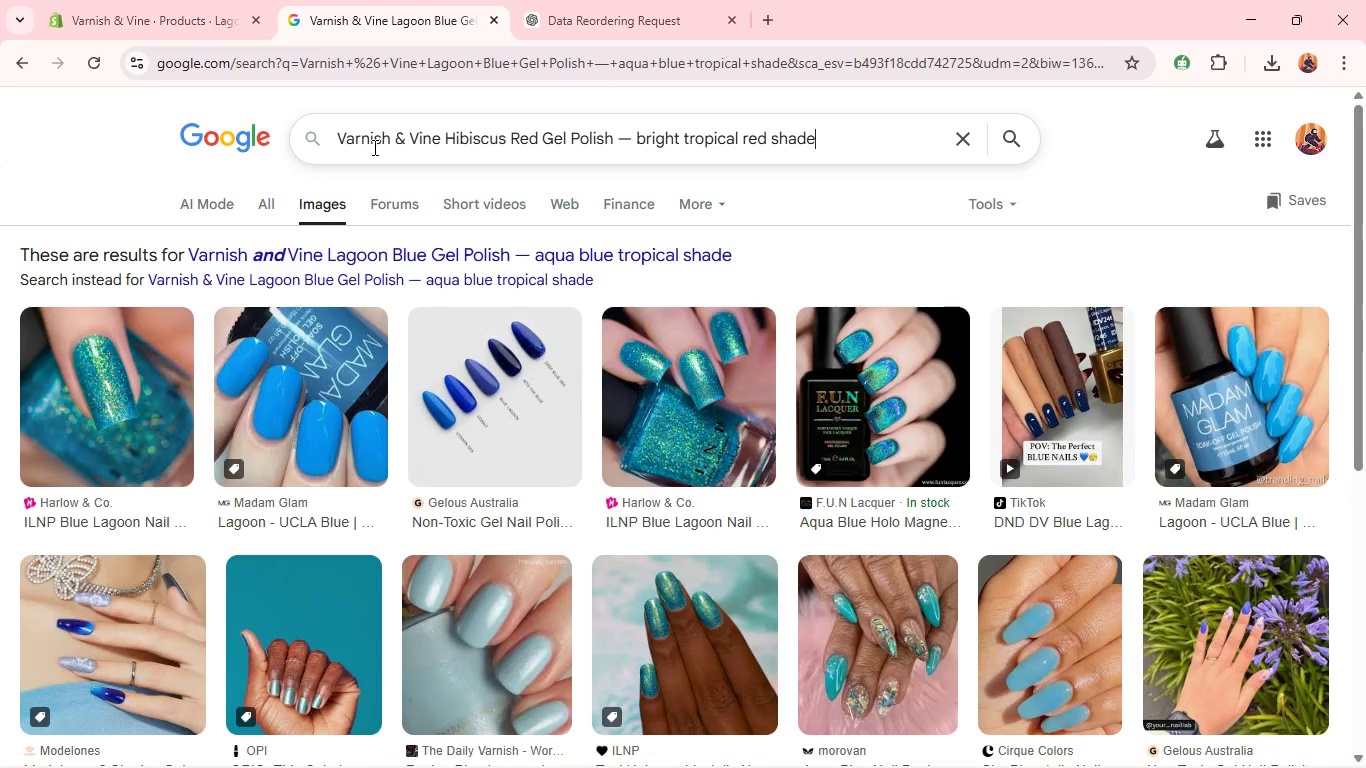 
key(Enter)
 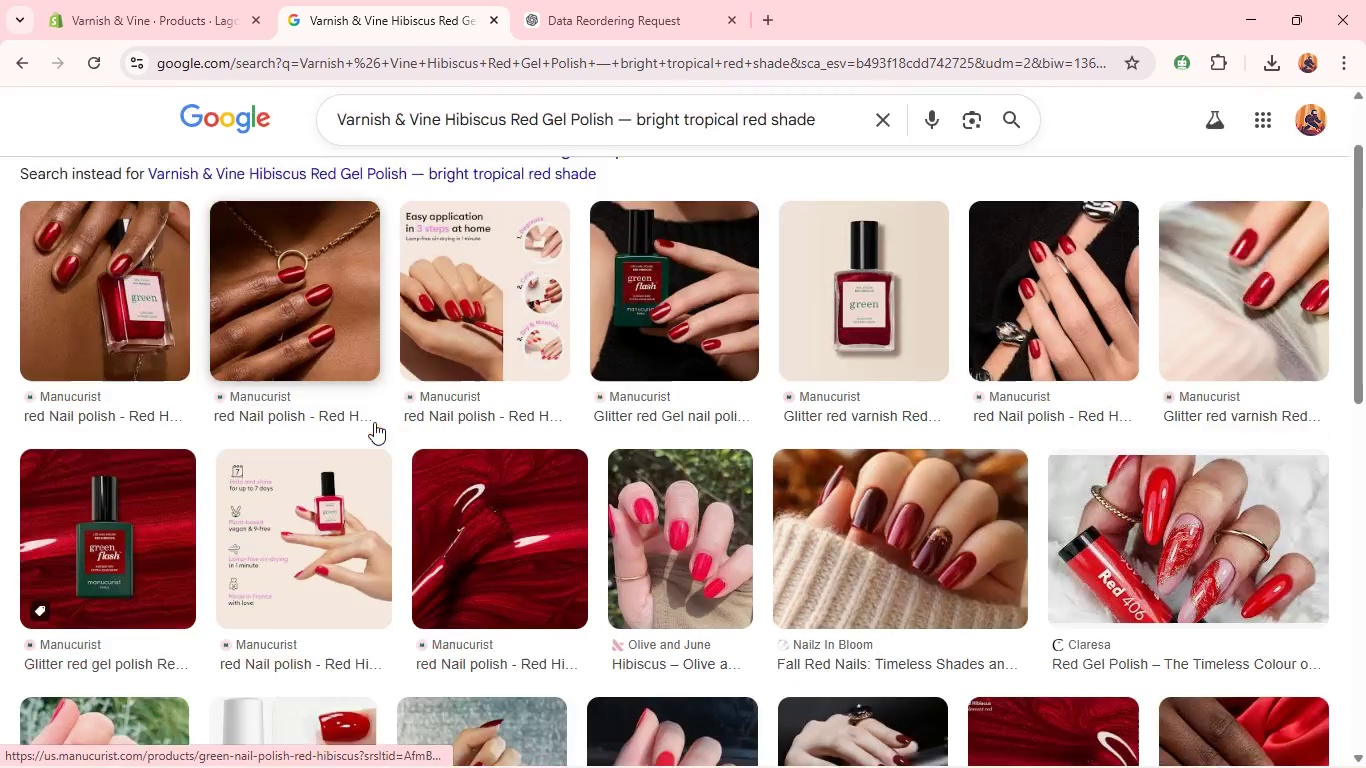 
wait(9.8)
 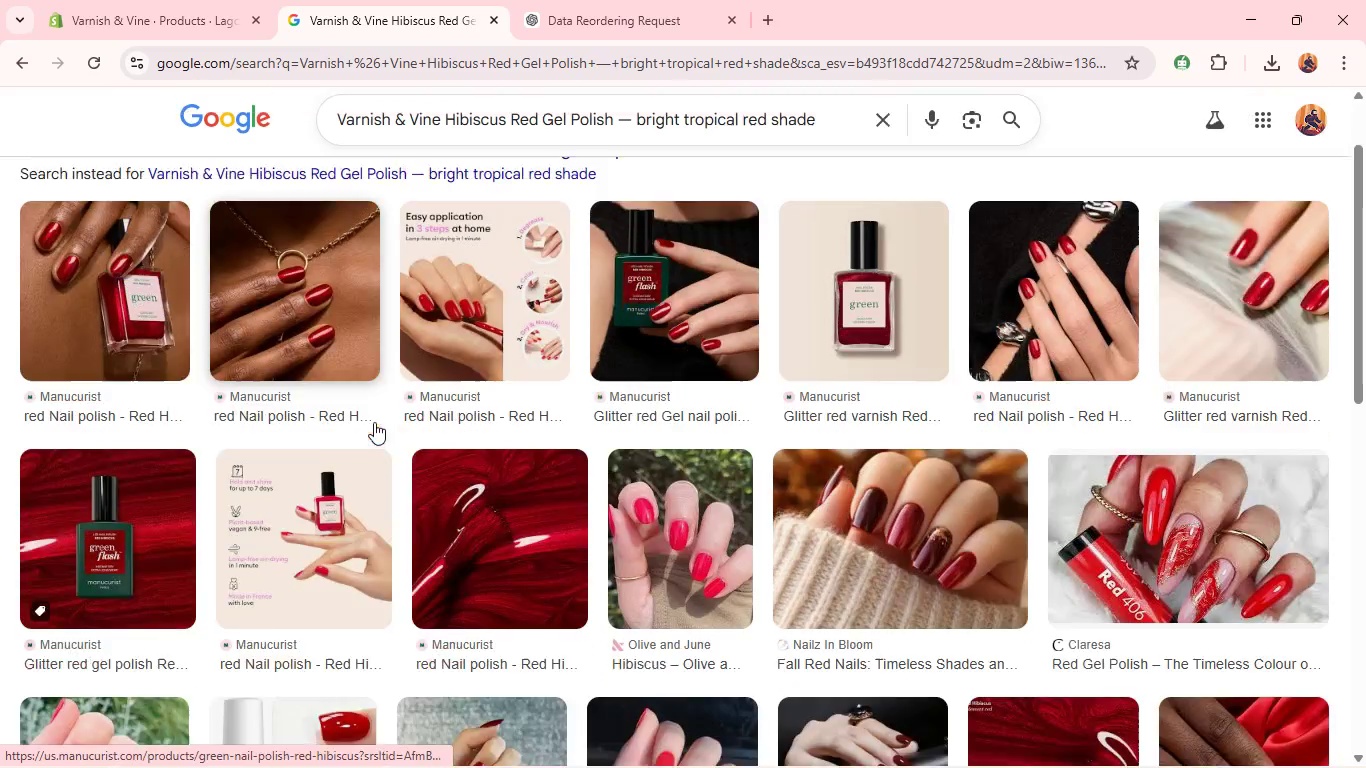 
right_click([290, 365])
 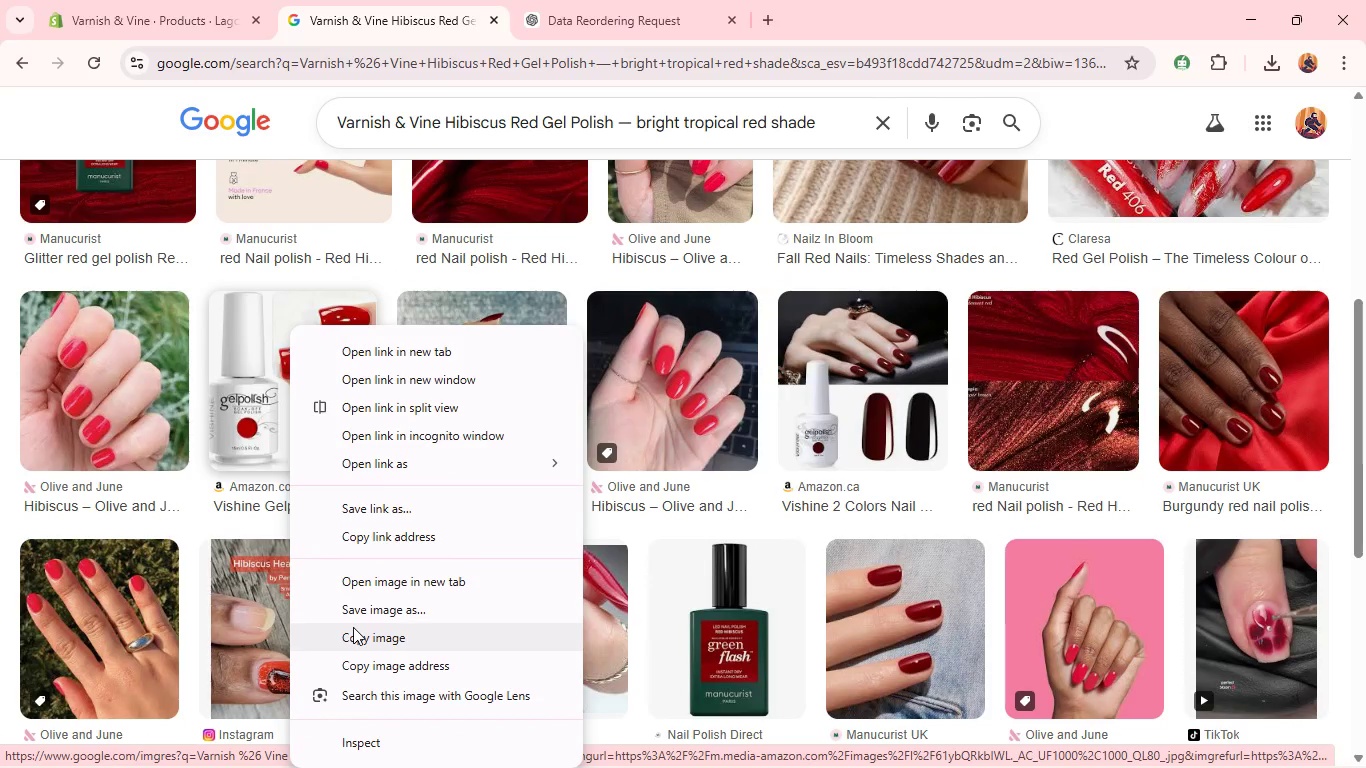 
left_click([355, 617])
 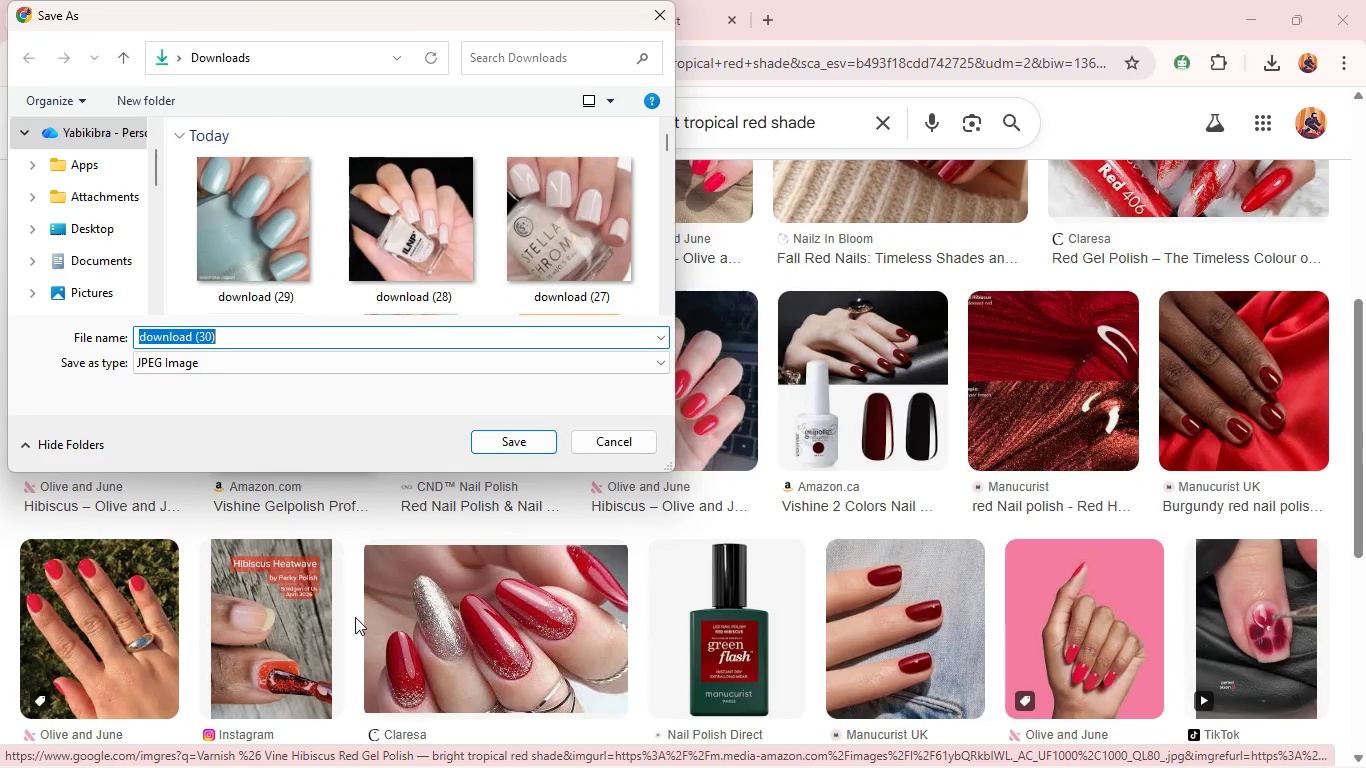 
key(Enter)
 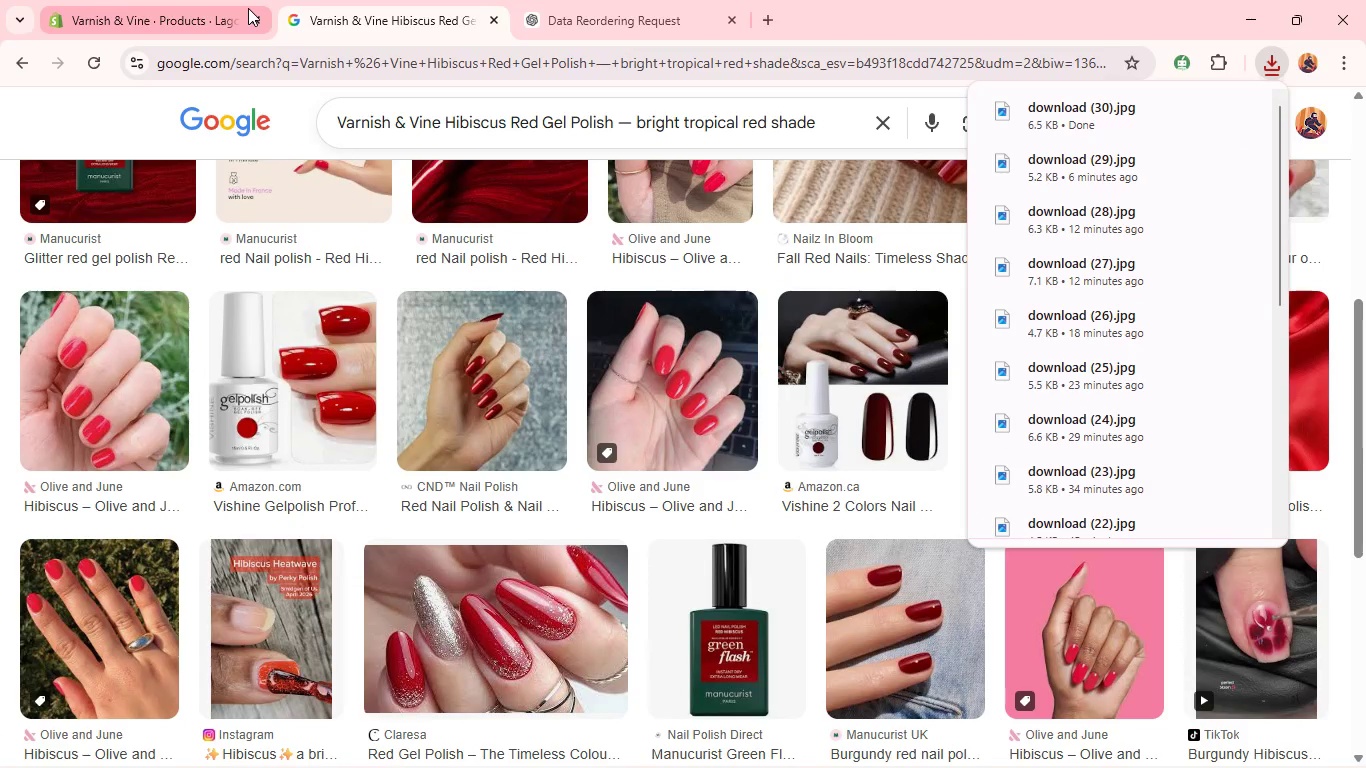 
left_click([163, 0])
 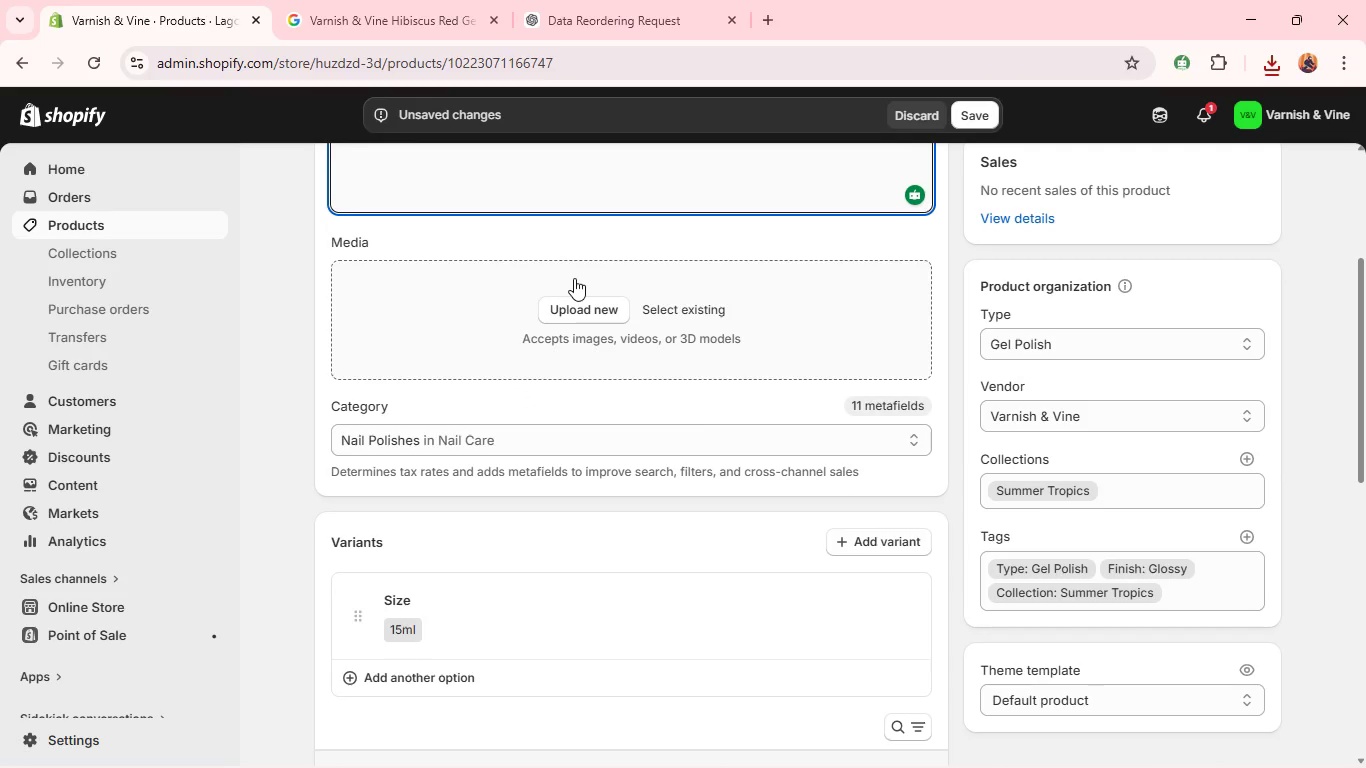 
left_click([565, 312])
 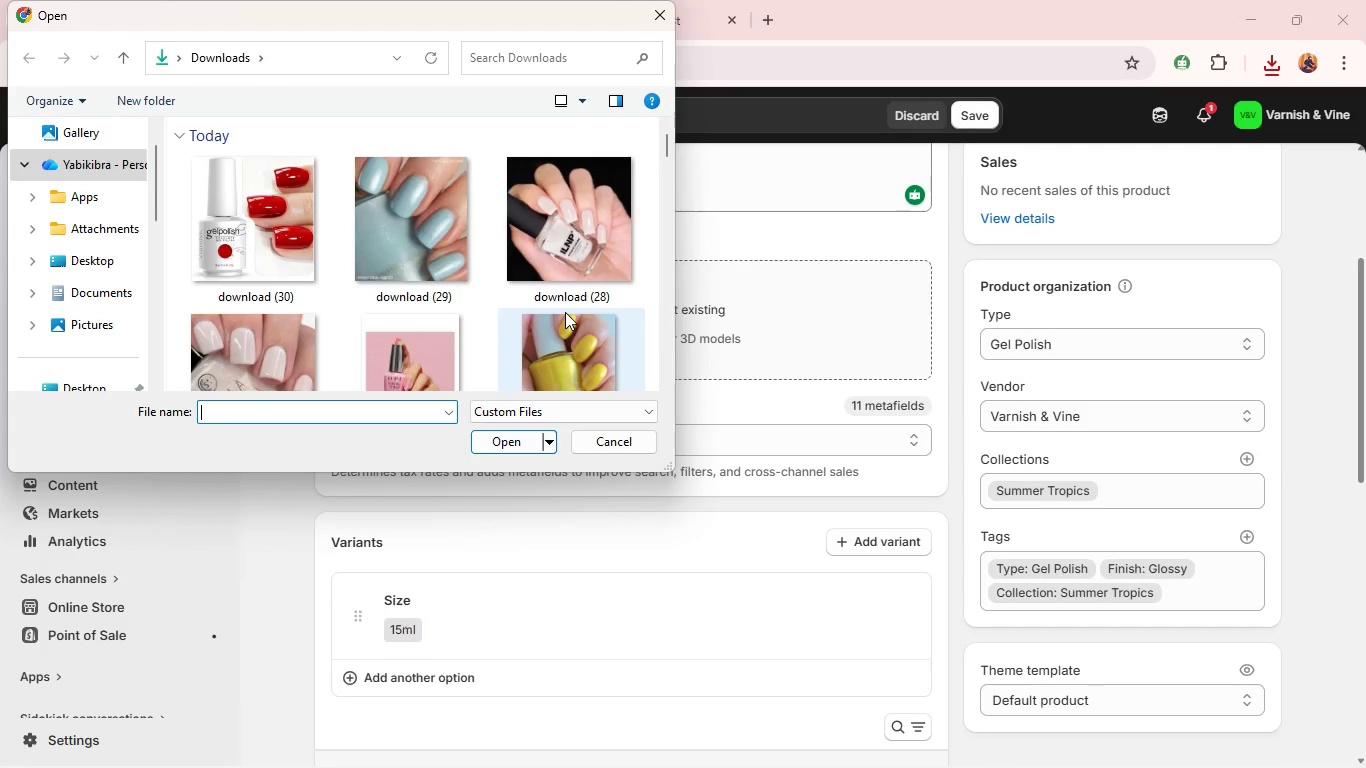 
left_click([300, 249])
 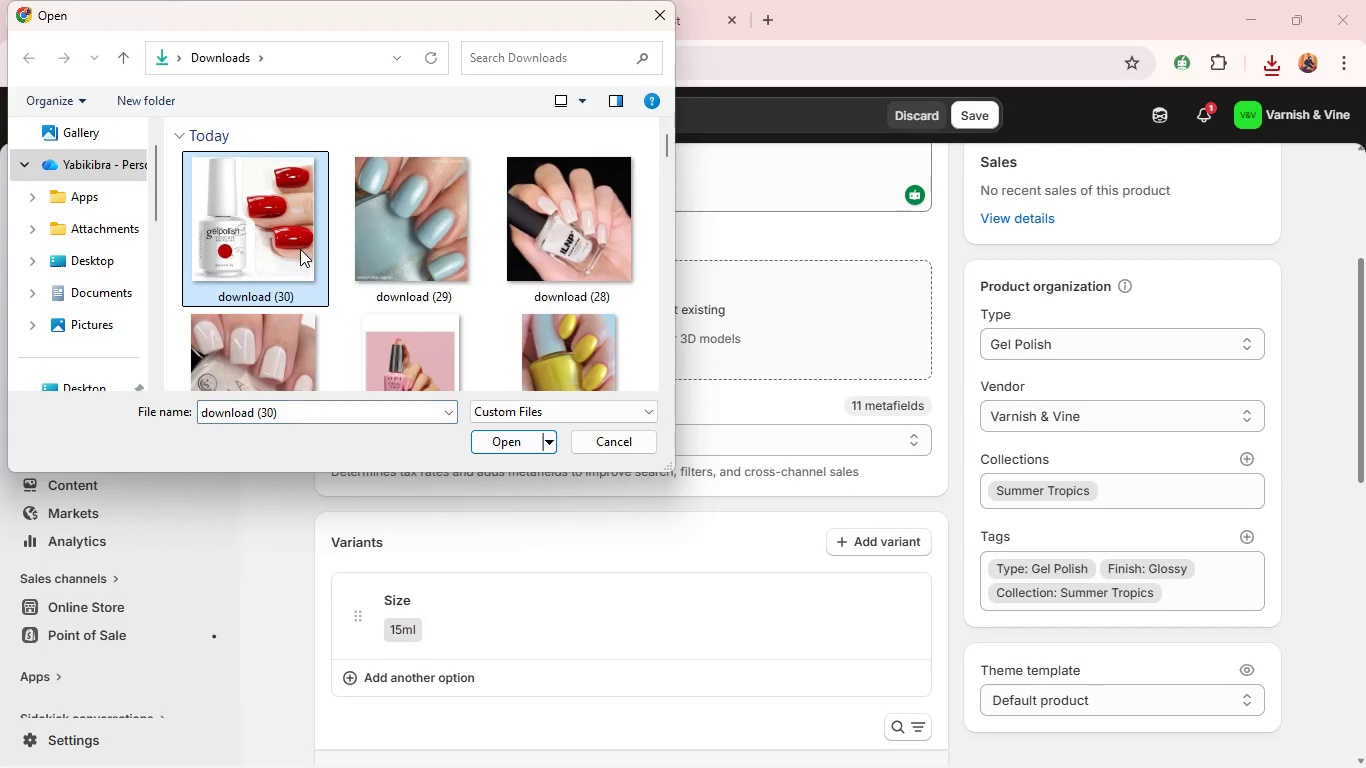 
key(Enter)
 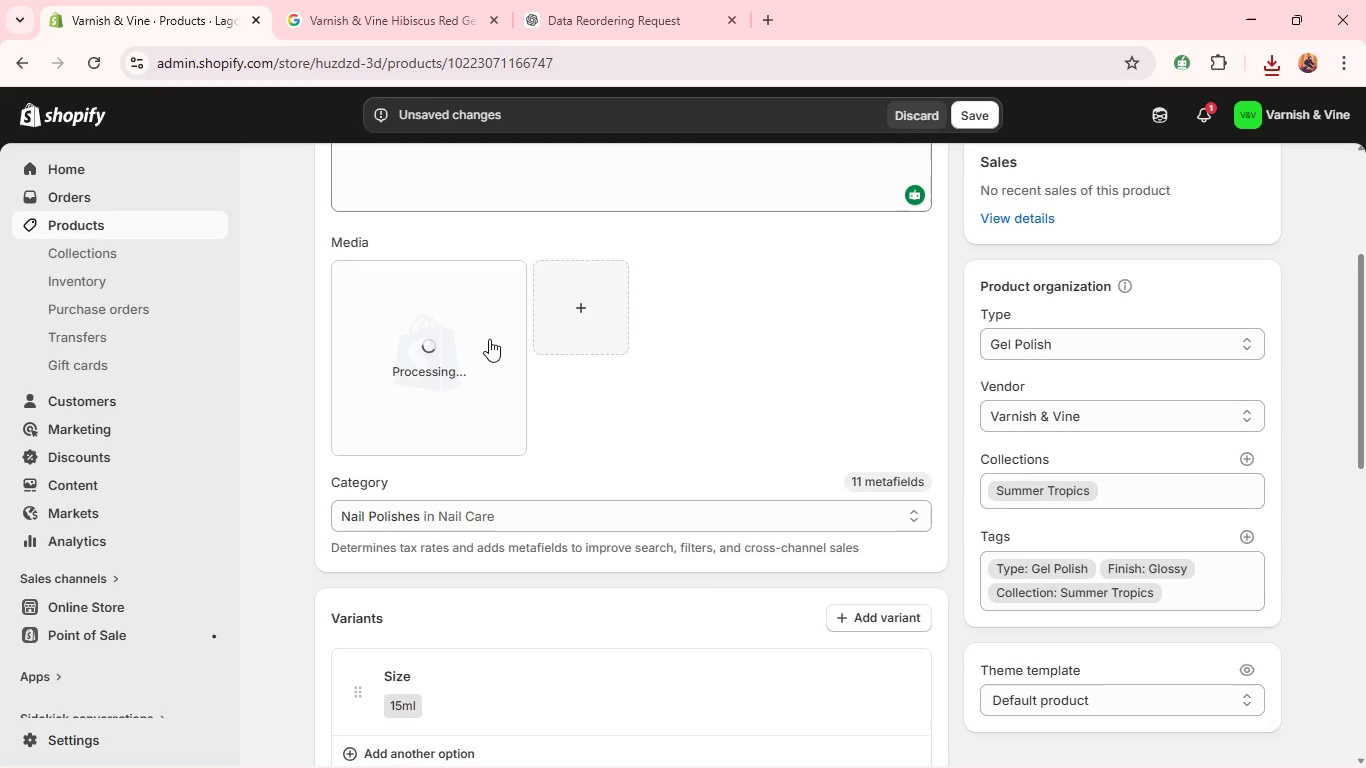 
wait(6.08)
 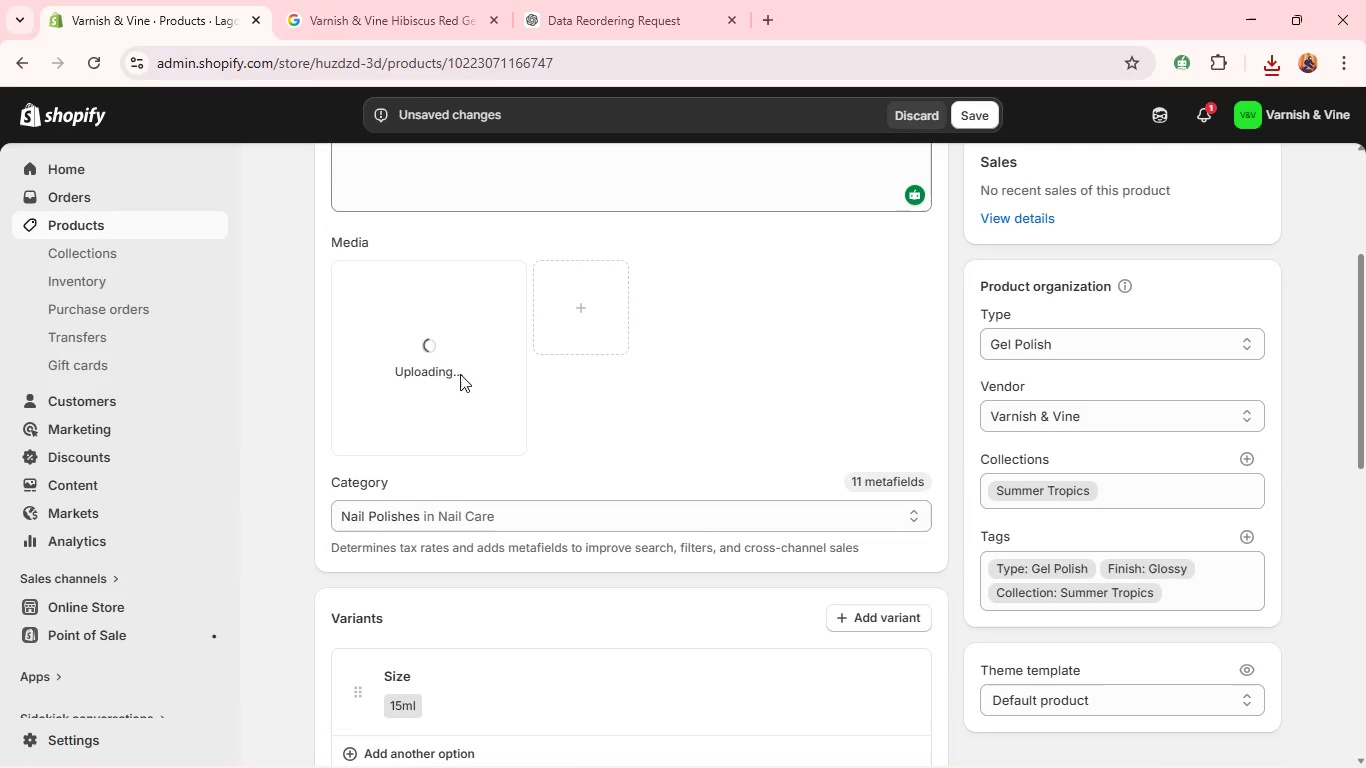 
left_click([489, 339])
 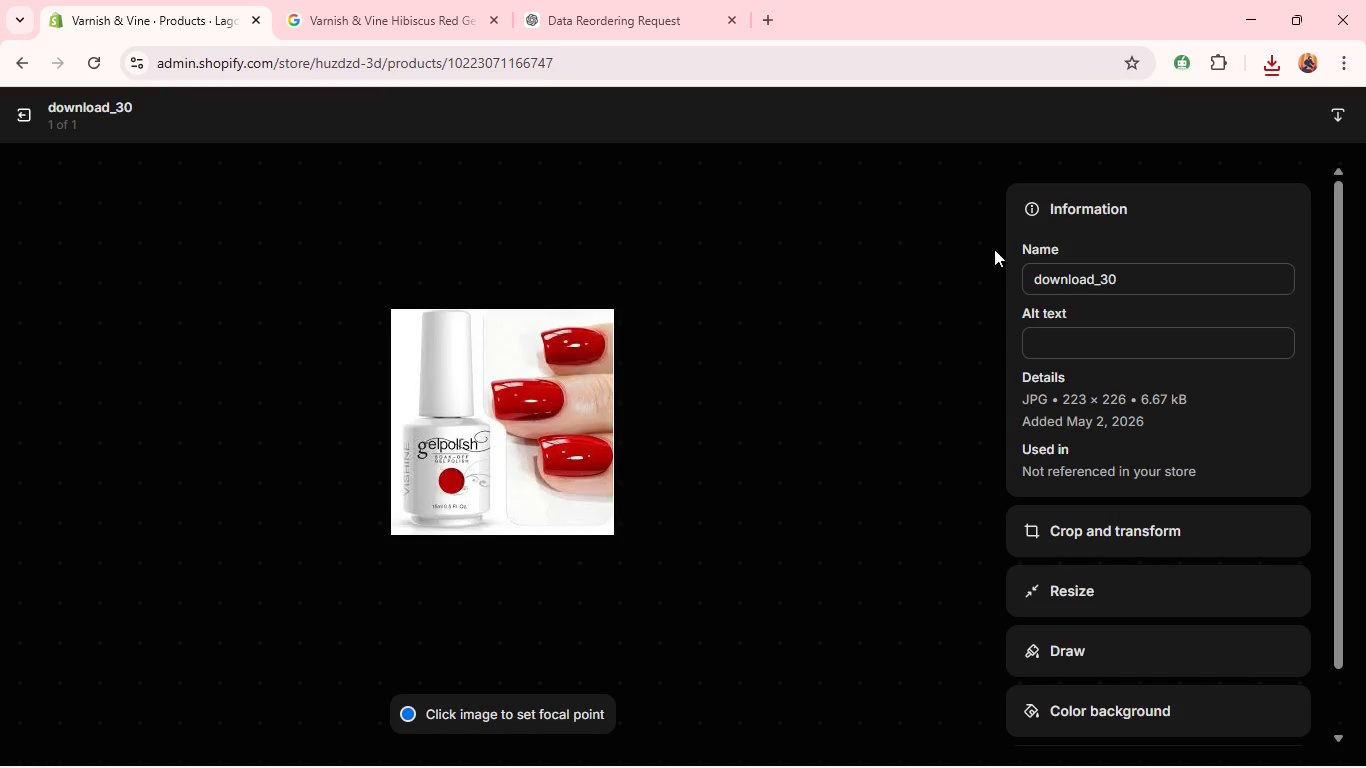 
left_click([1063, 347])
 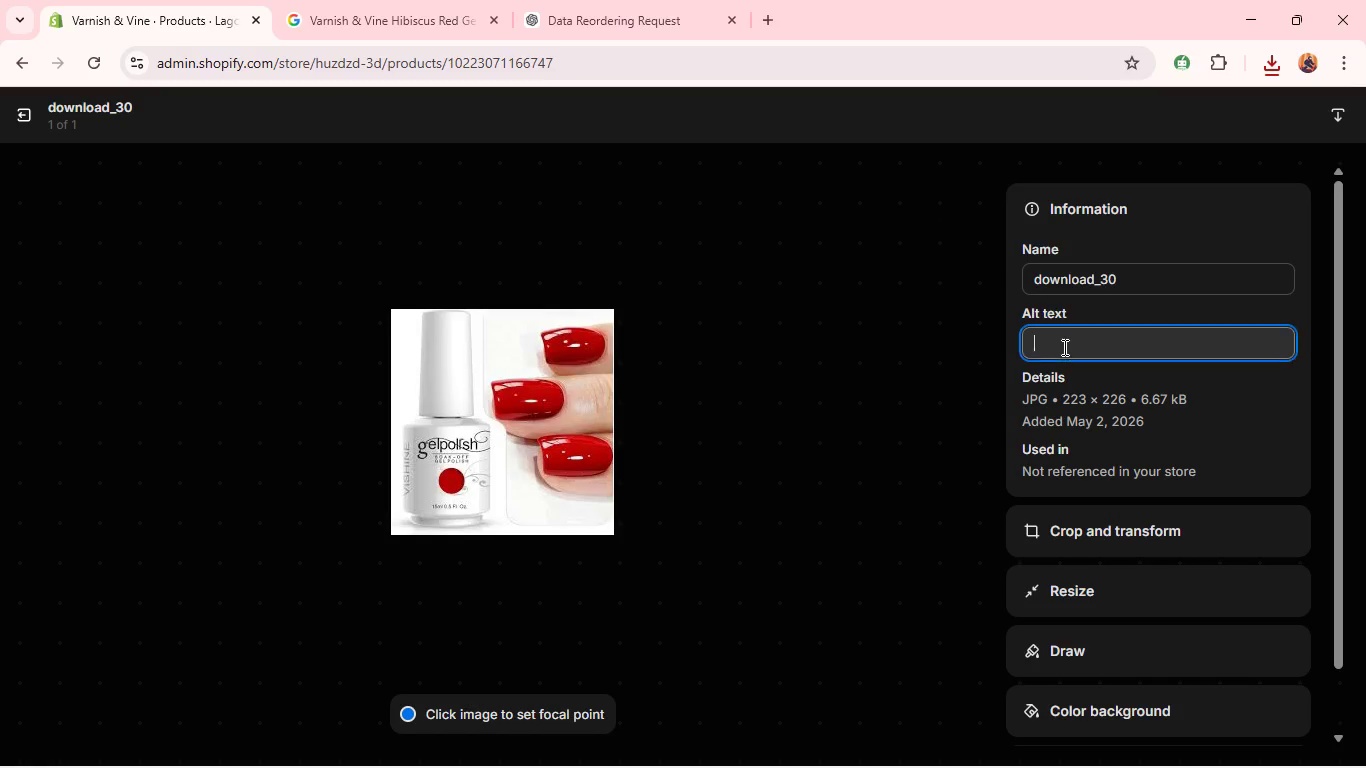 
type(Varnish & Vine Hibiscus Red Gel Polish - bright tropical red shade)
 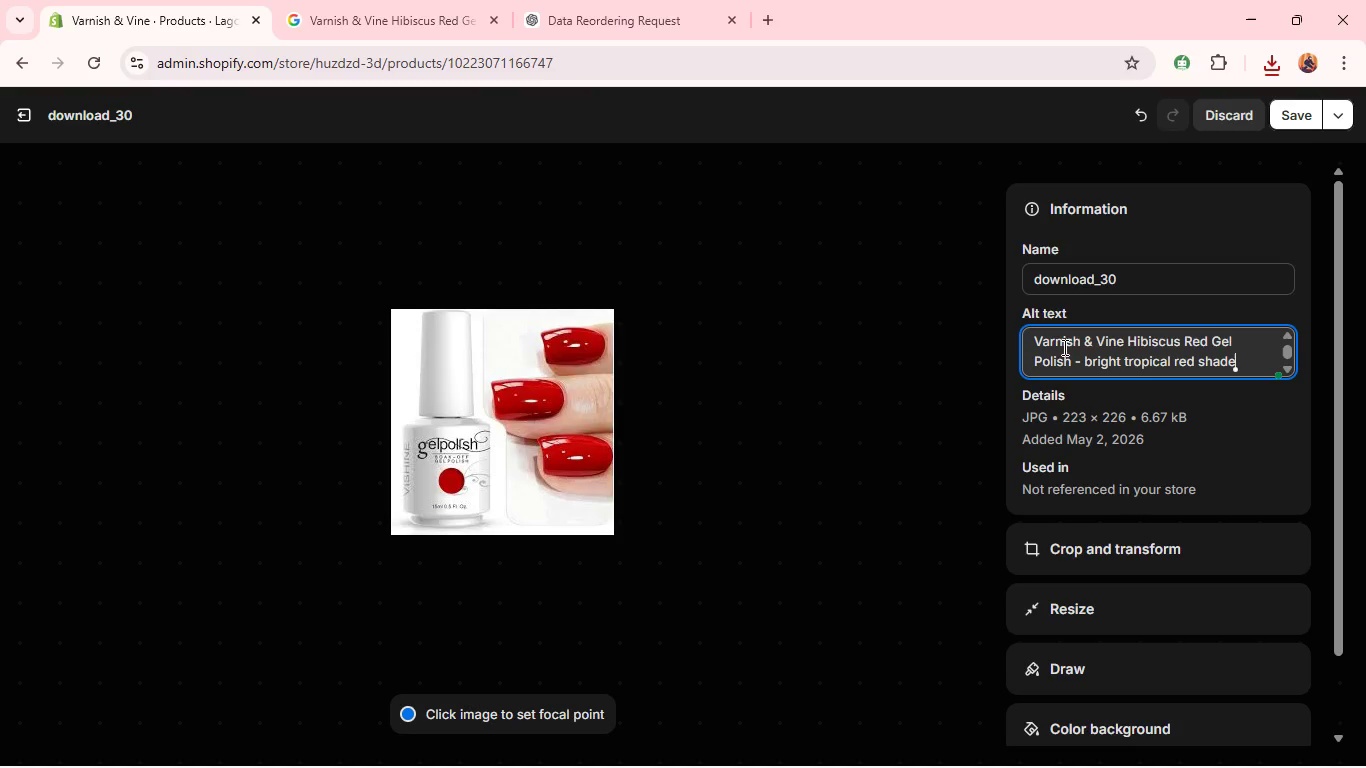 
wait(10.38)
 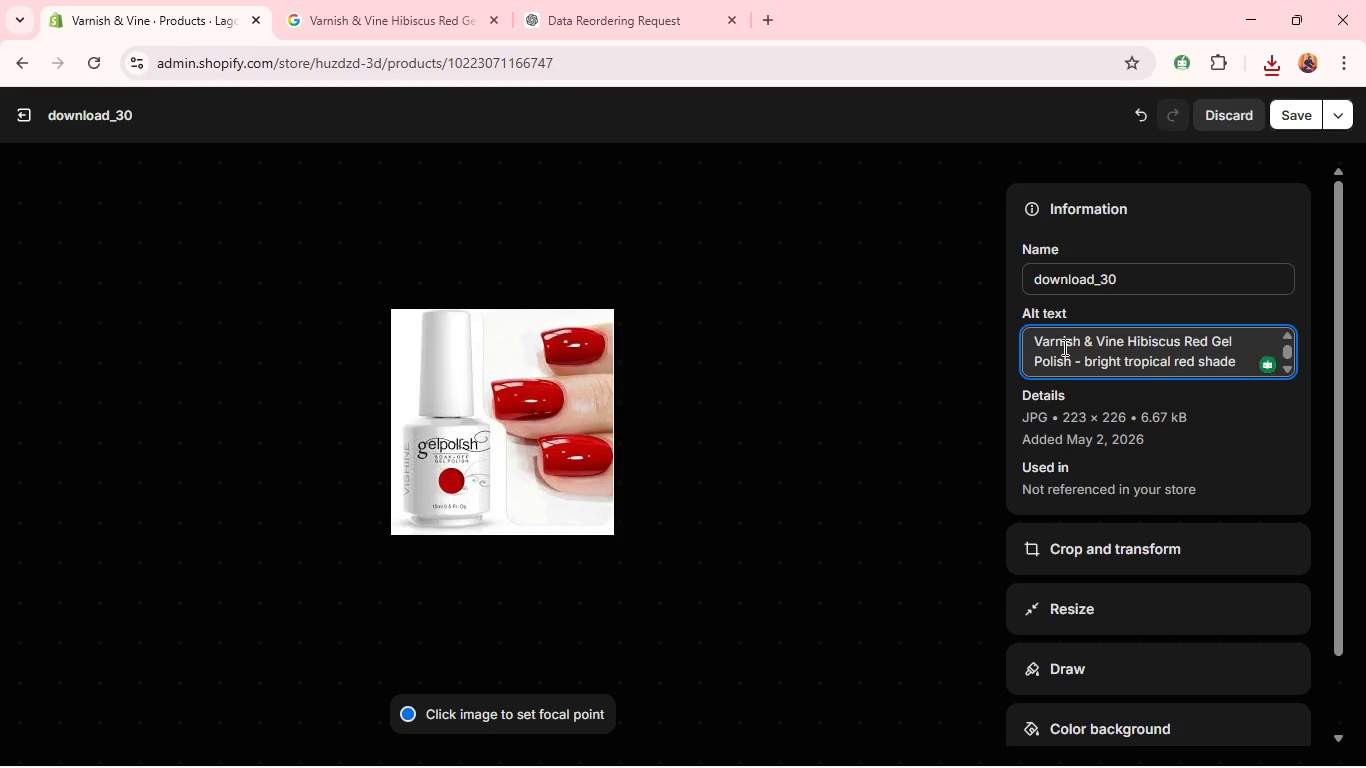 
left_click([1038, 537])
 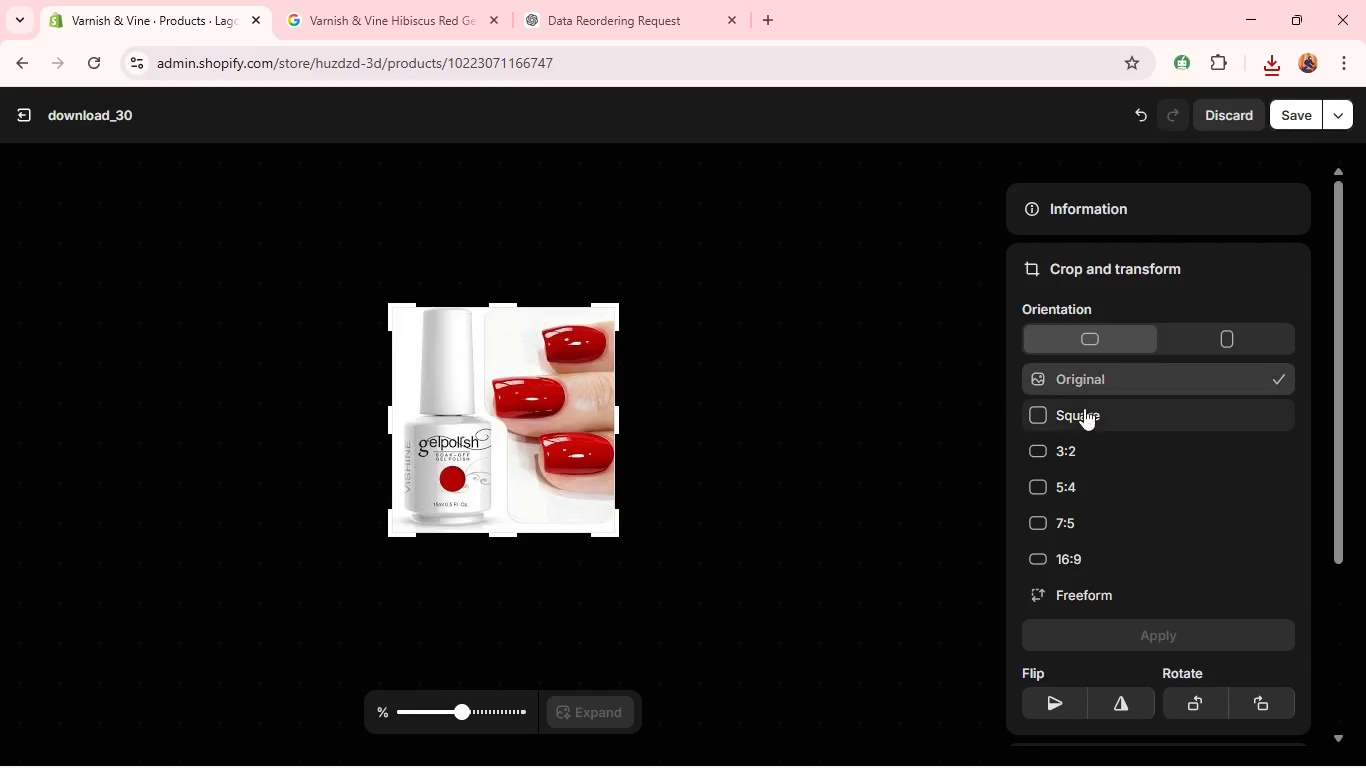 
left_click([1079, 419])
 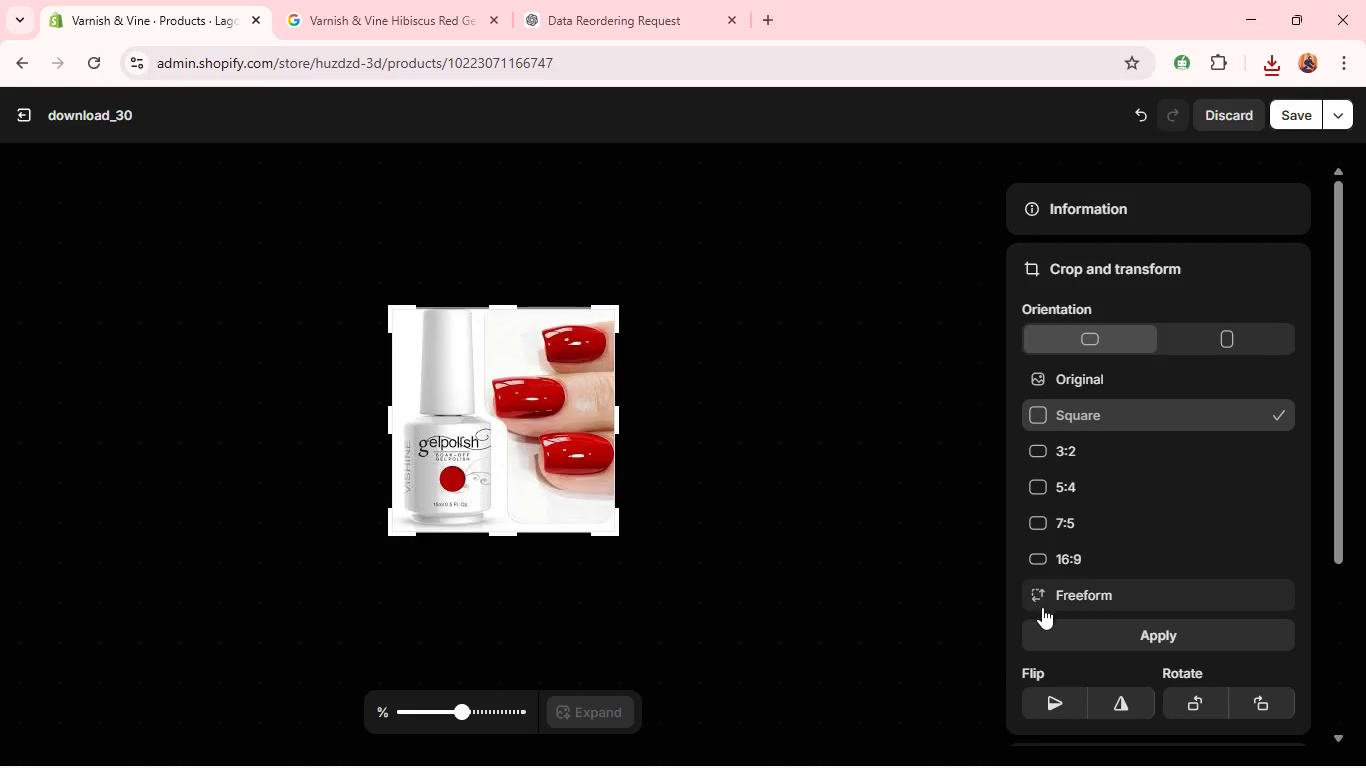 
left_click([1055, 627])
 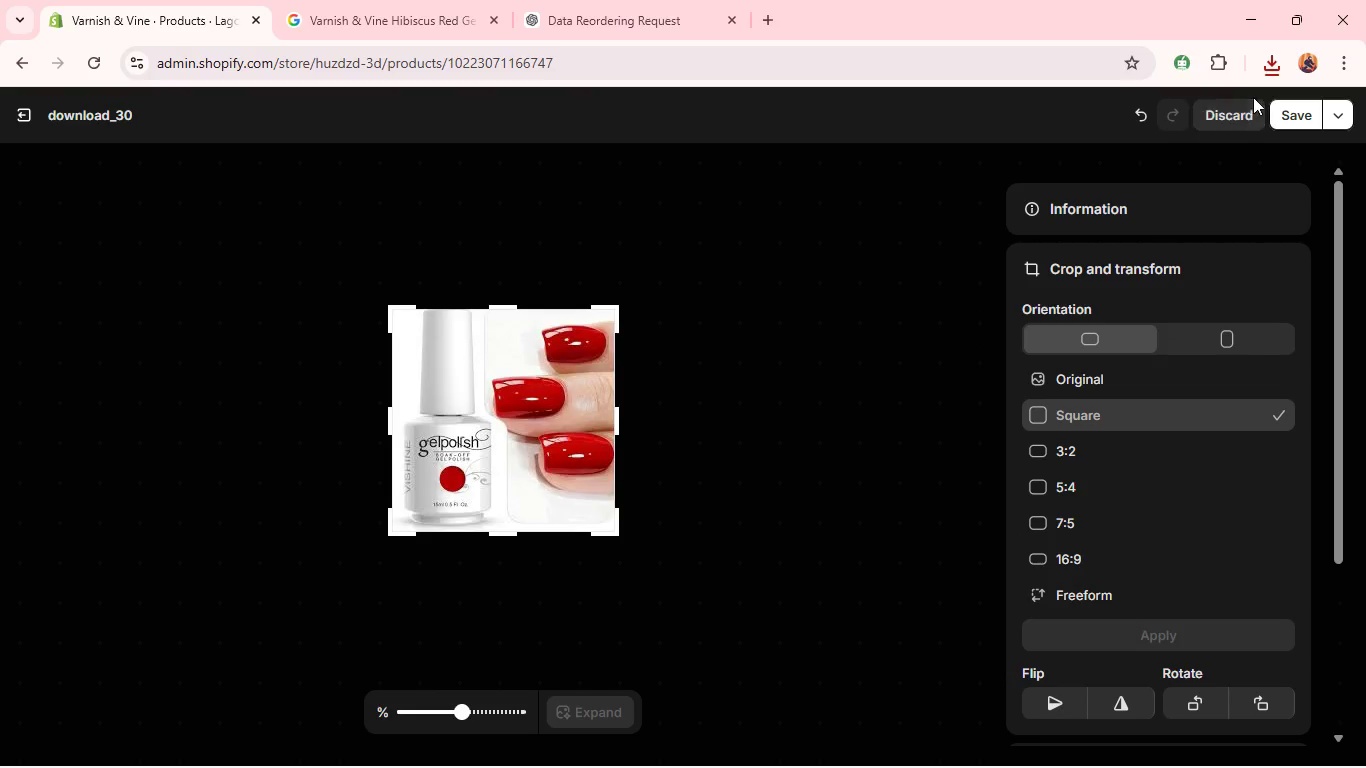 
left_click([1278, 110])
 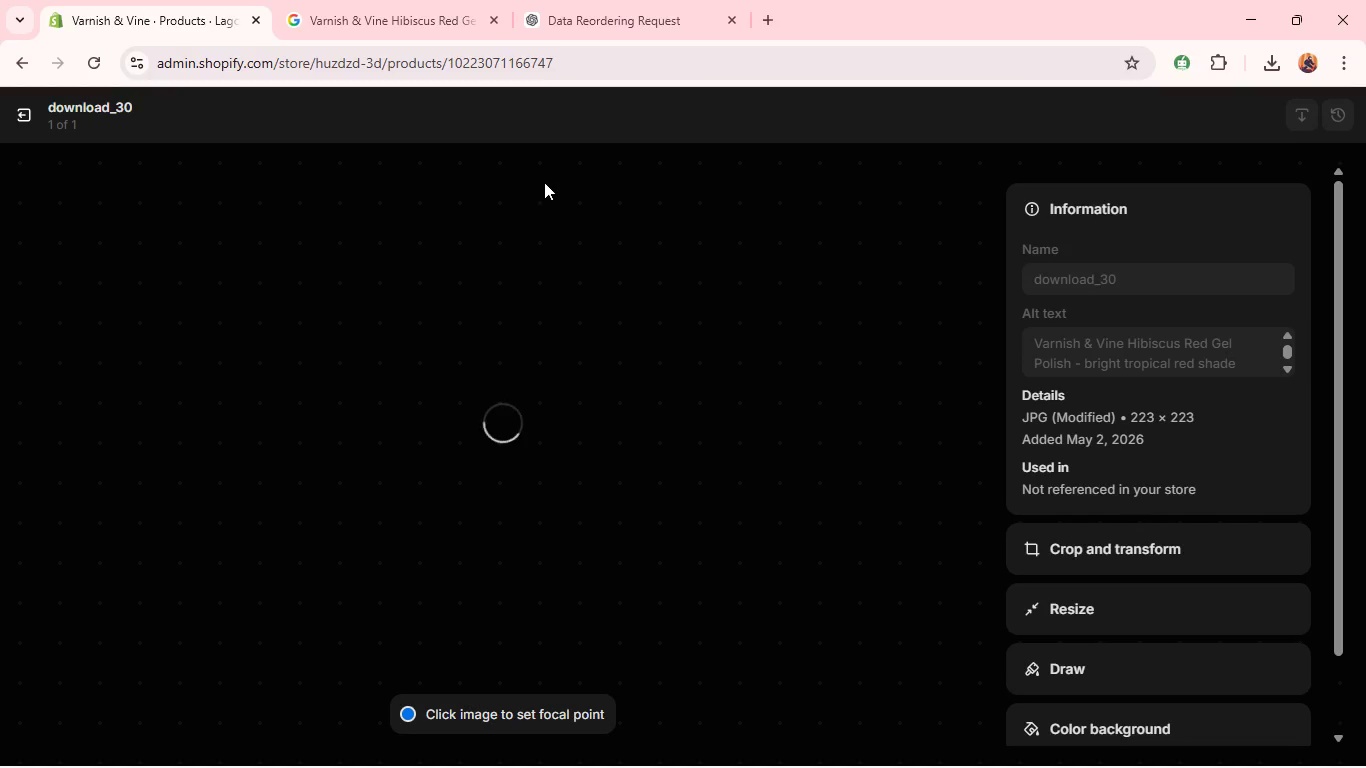 
left_click([16, 124])
 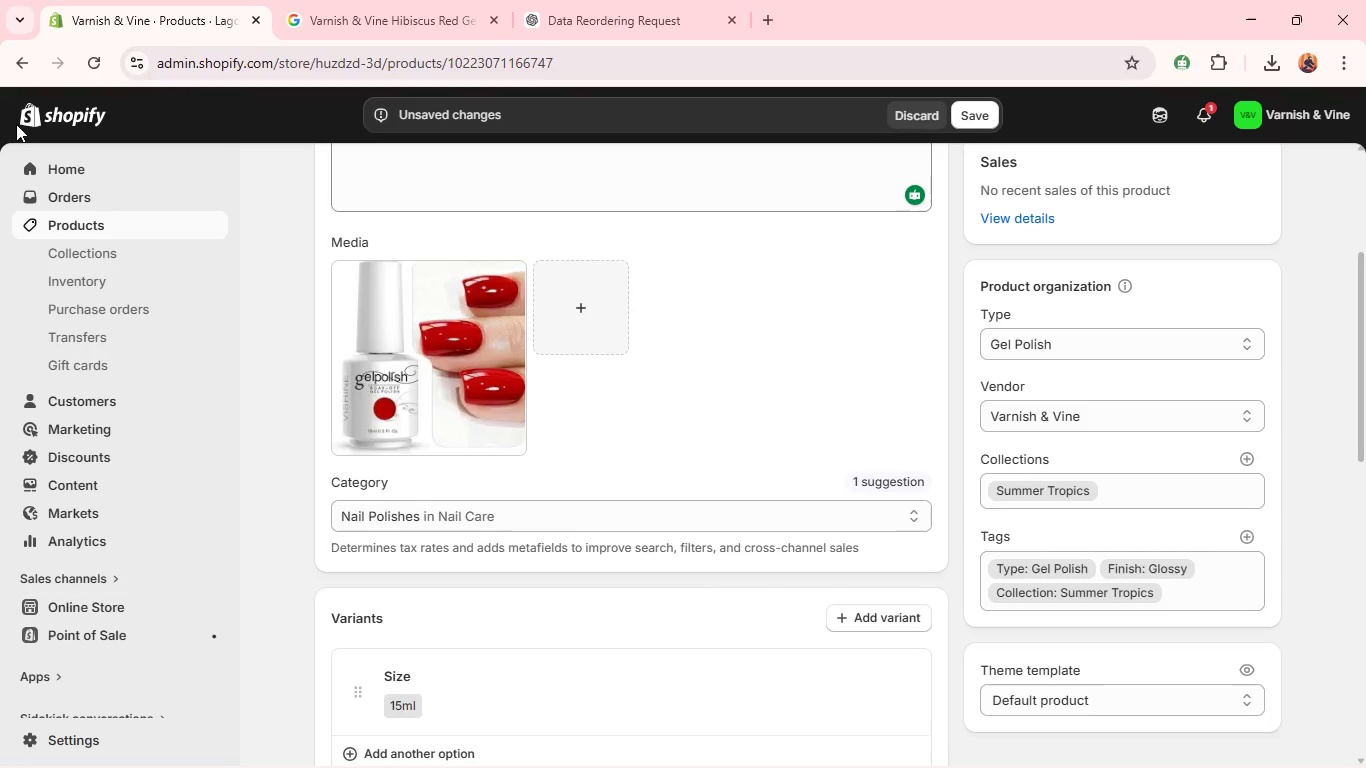 
wait(25.84)
 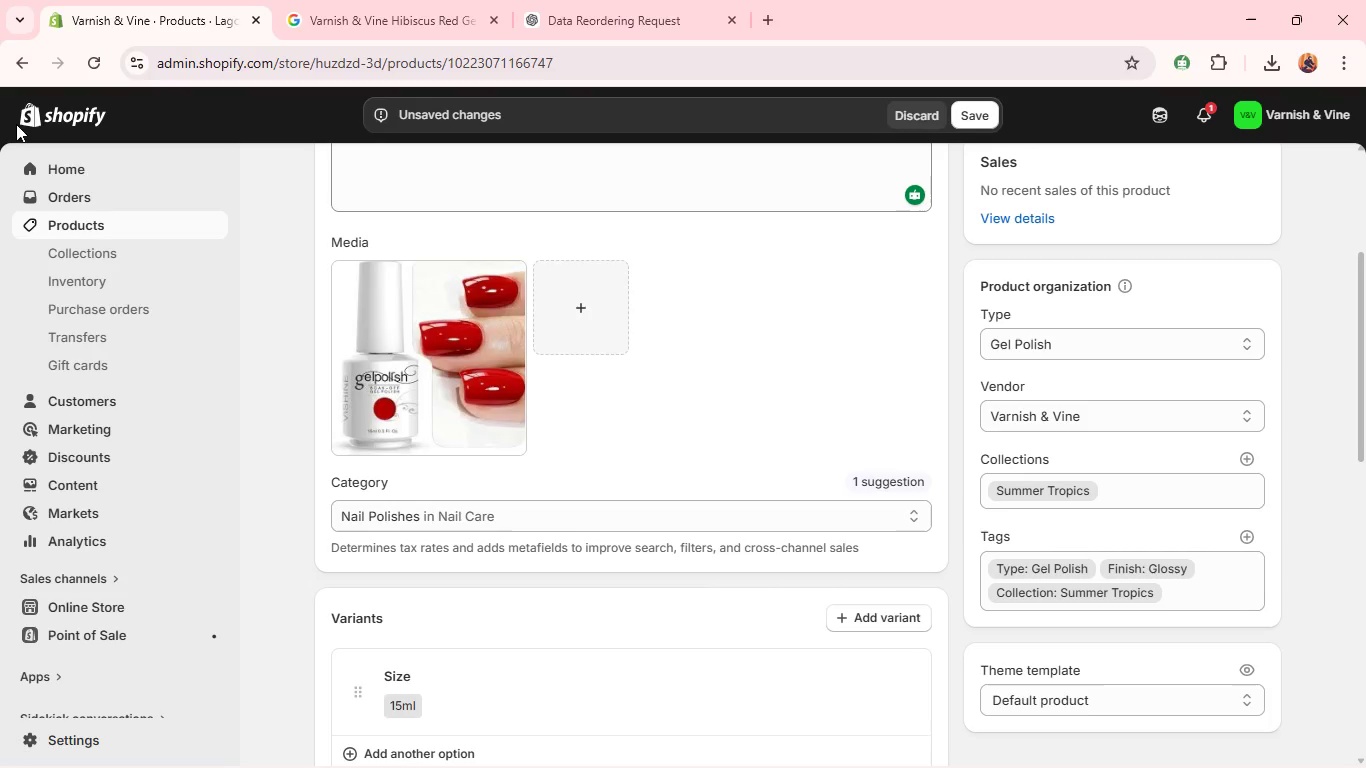 
left_click([341, 557])
 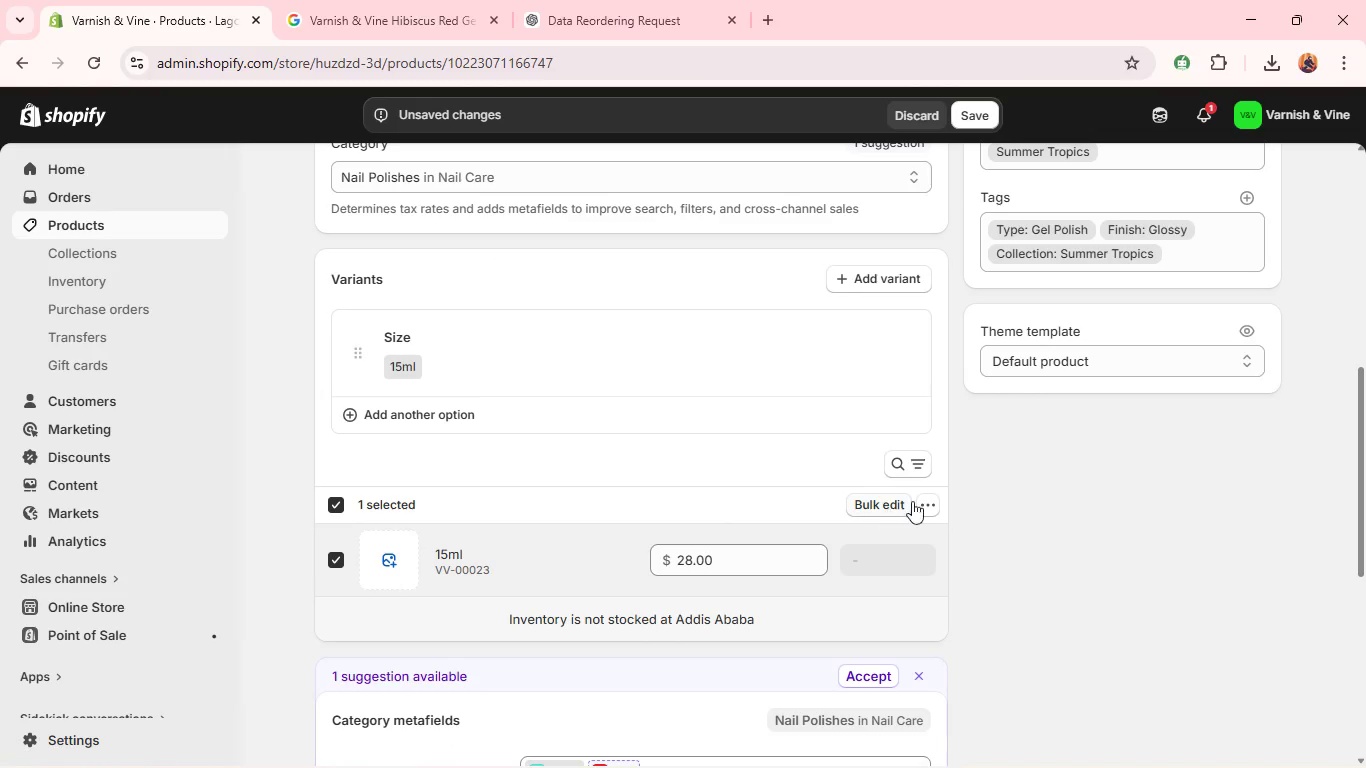 
left_click([919, 500])
 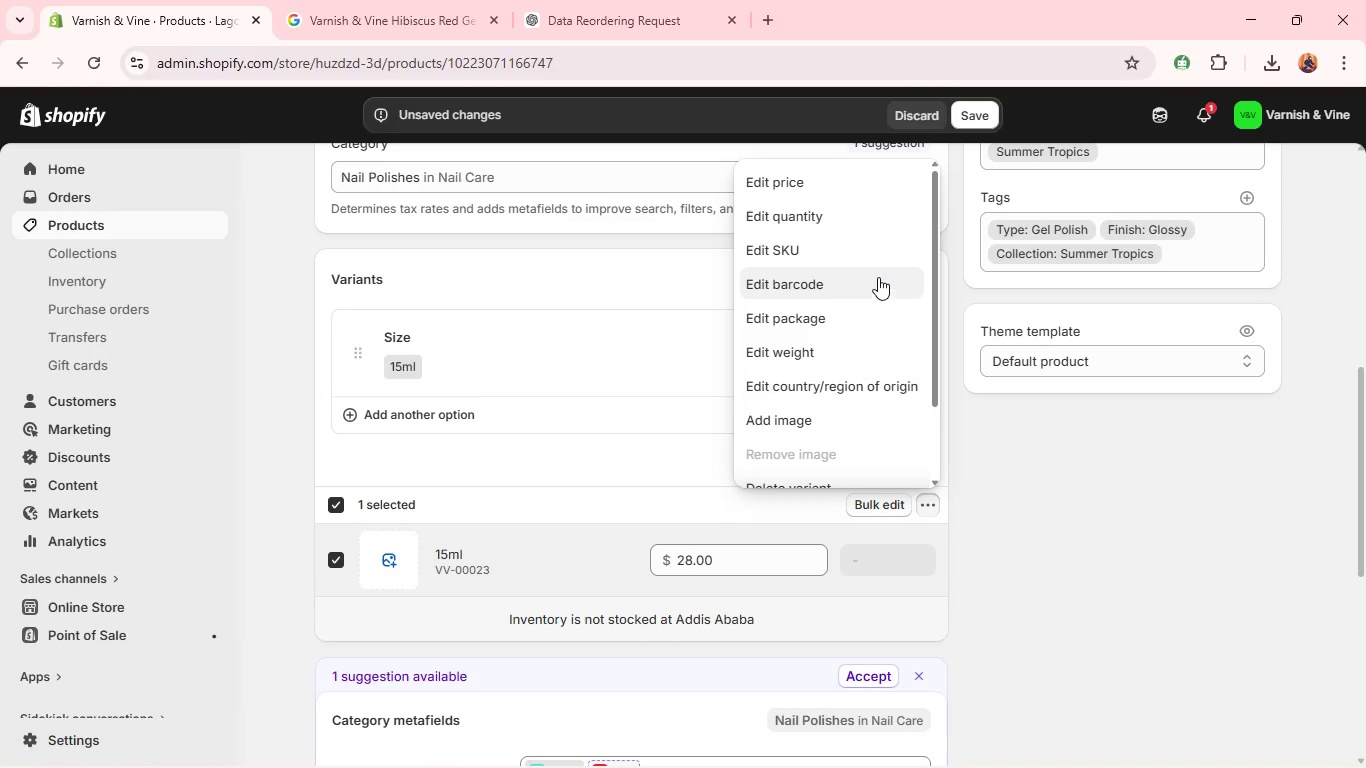 
left_click([859, 248])
 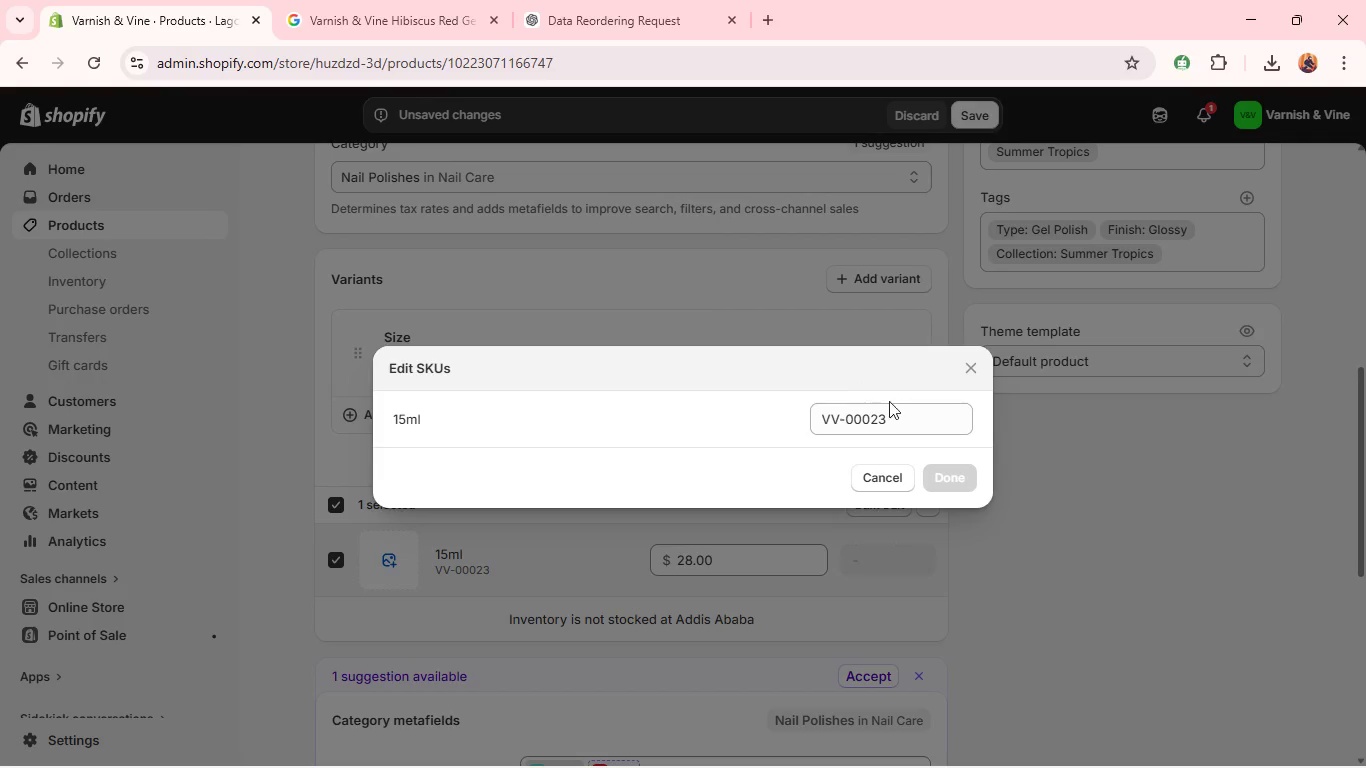 
left_click([906, 420])
 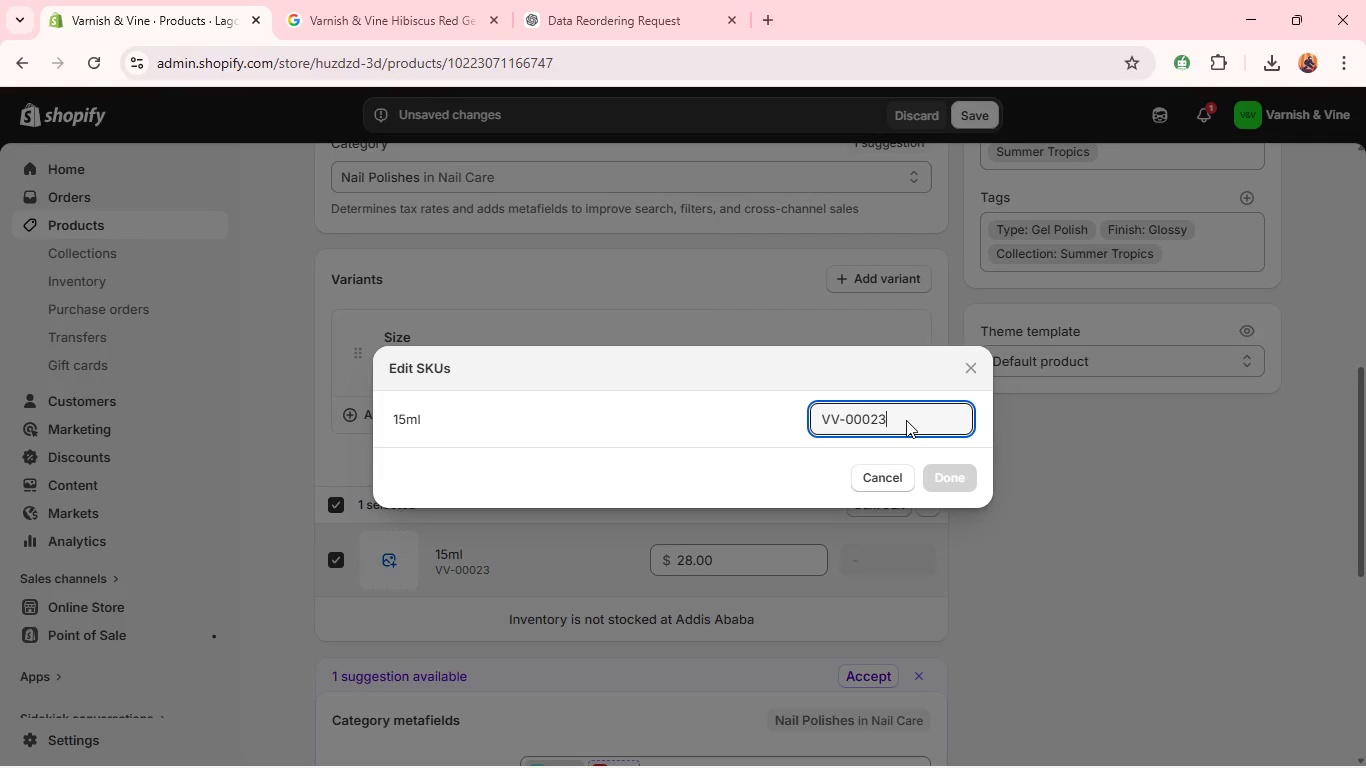 
key(Backspace)
 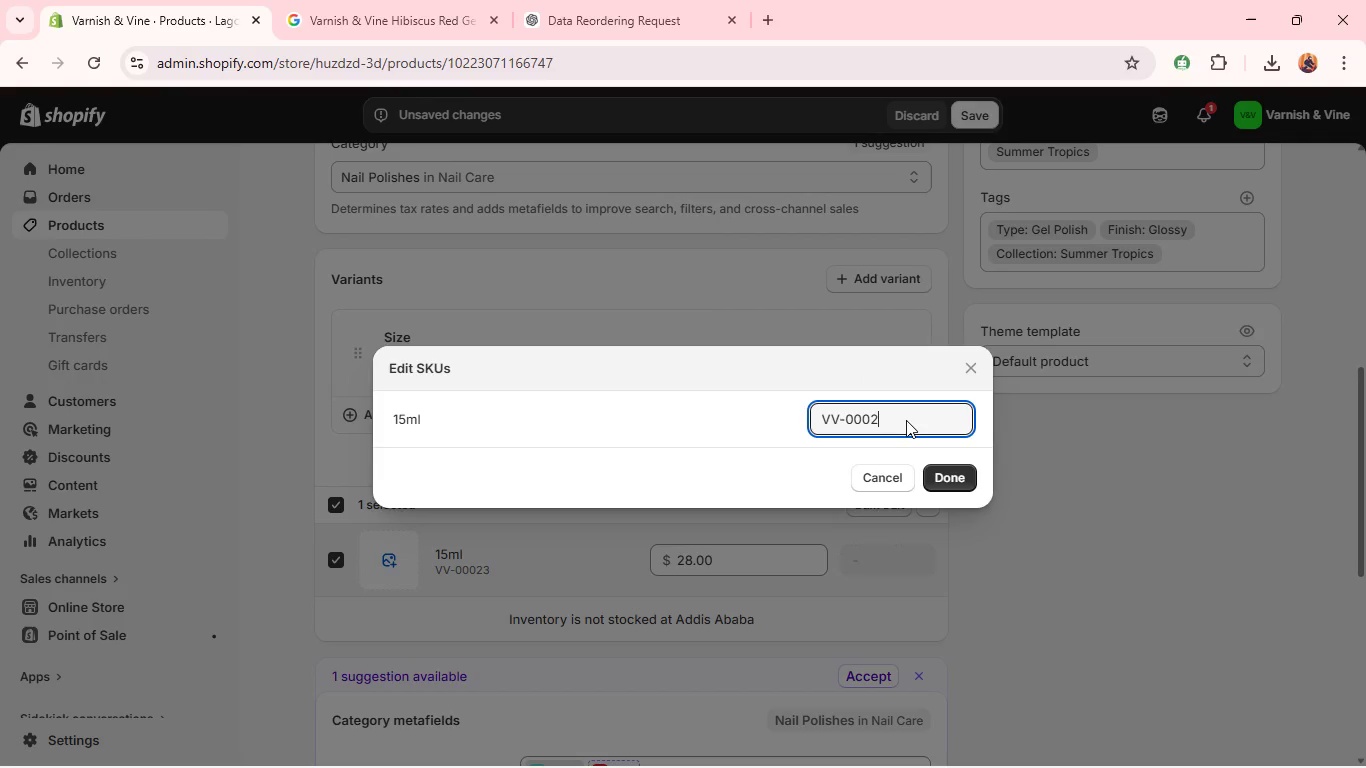 
key(4)
 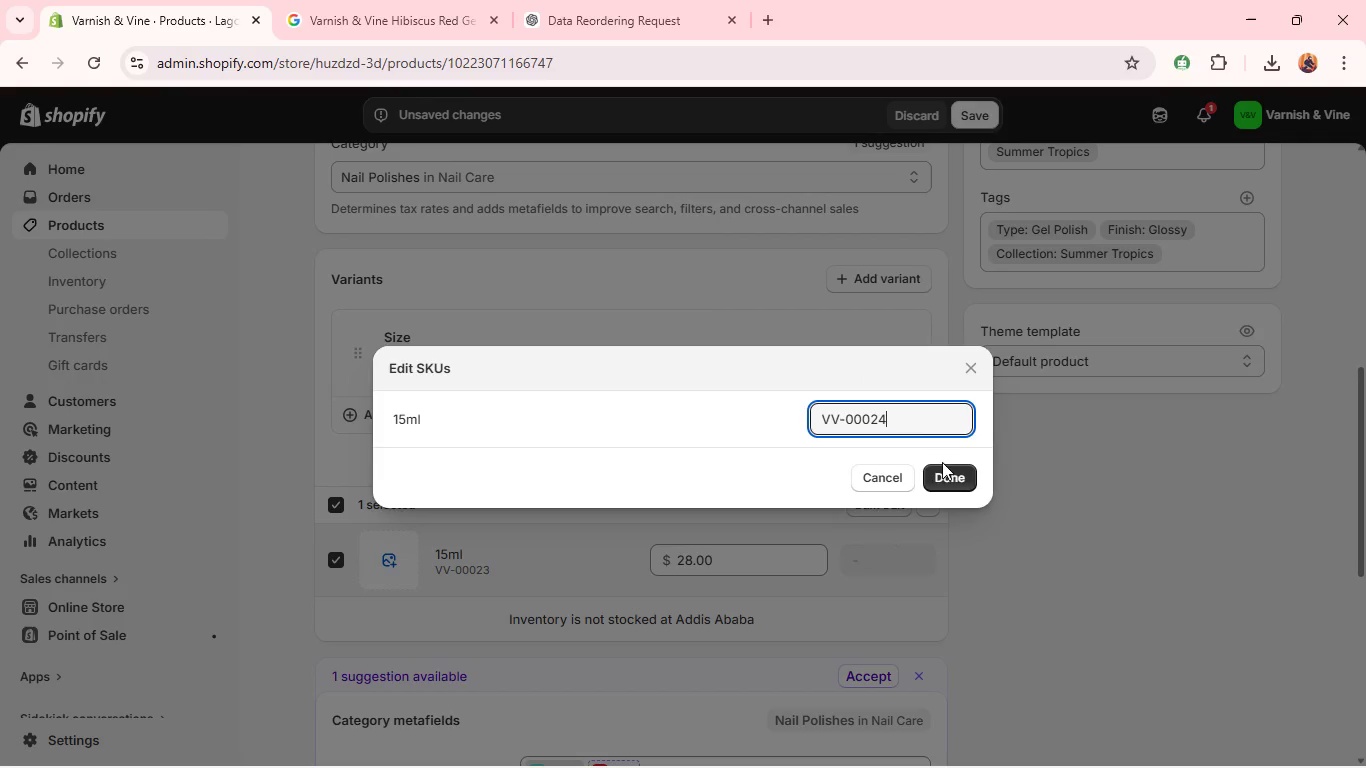 
left_click([943, 472])
 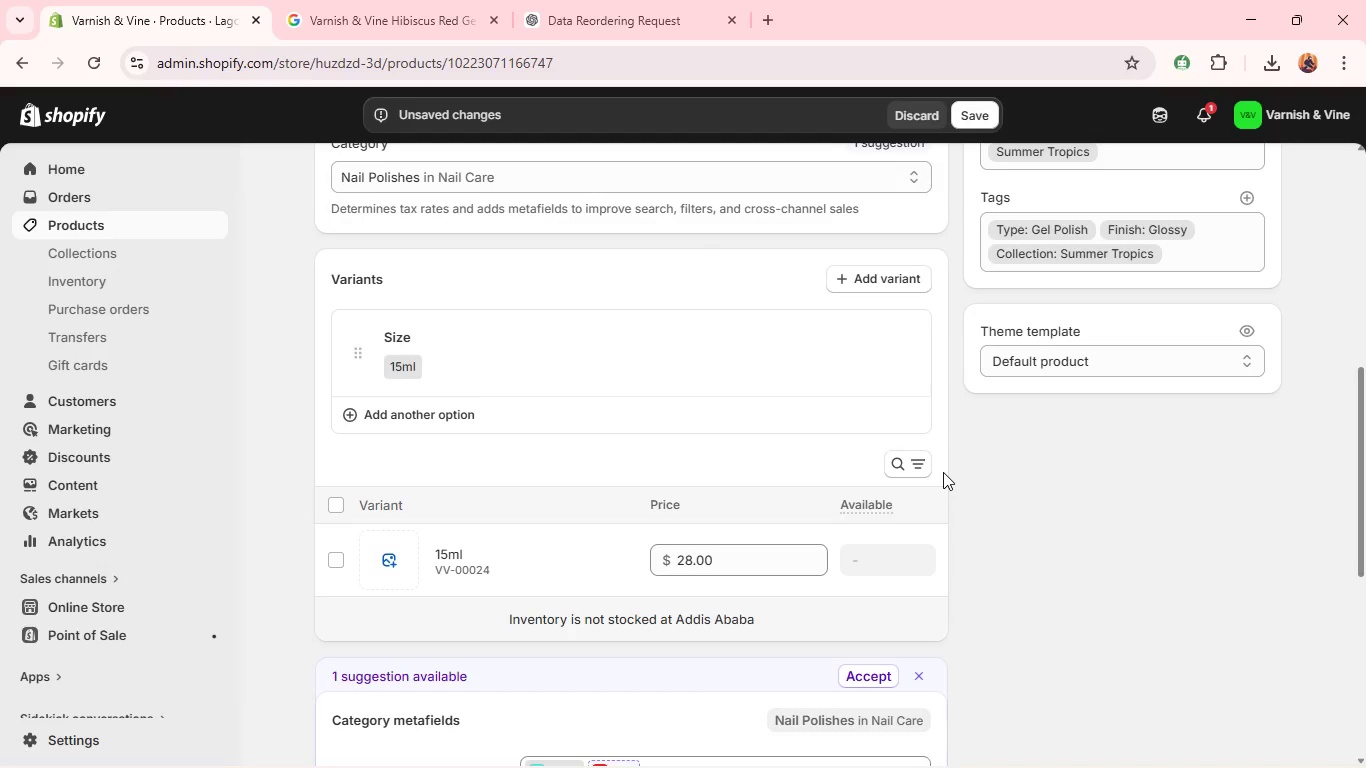 
wait(8.36)
 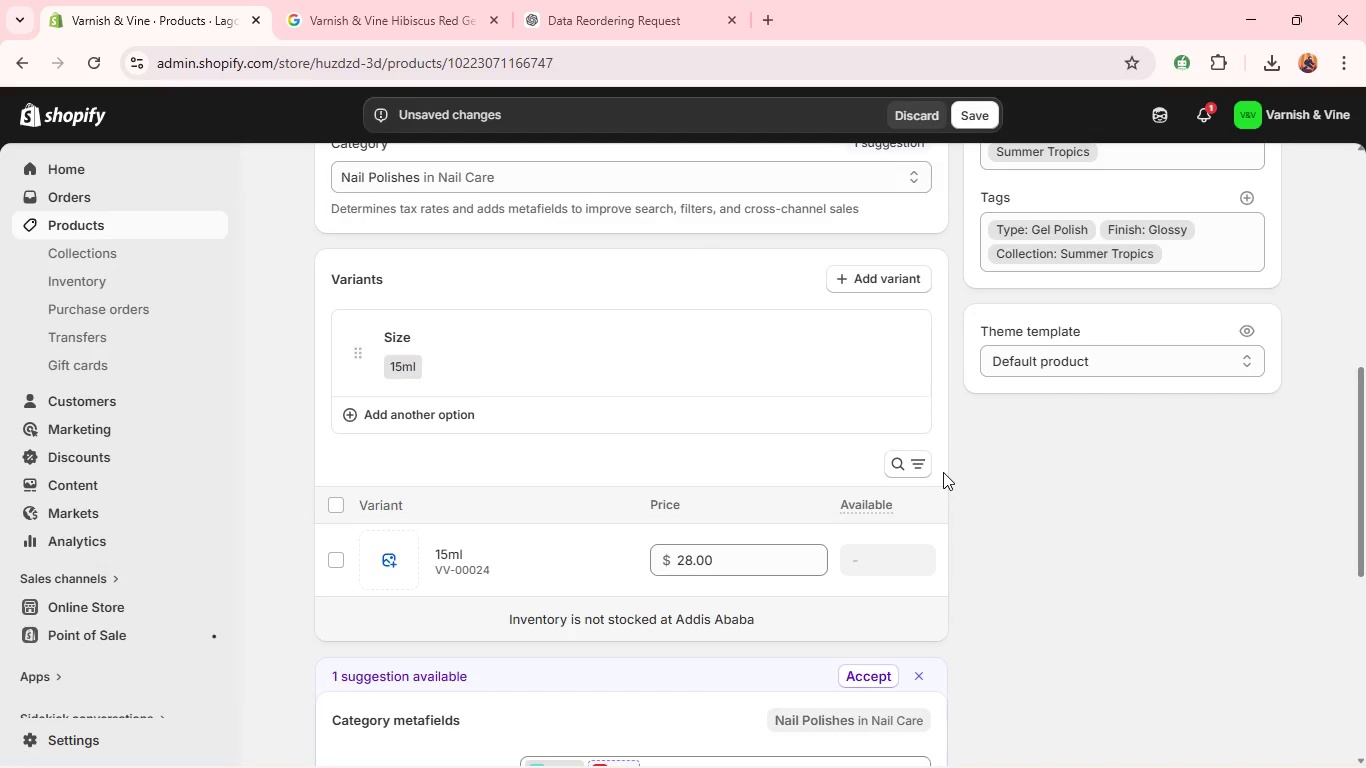 
mouse_move([773, 559])
 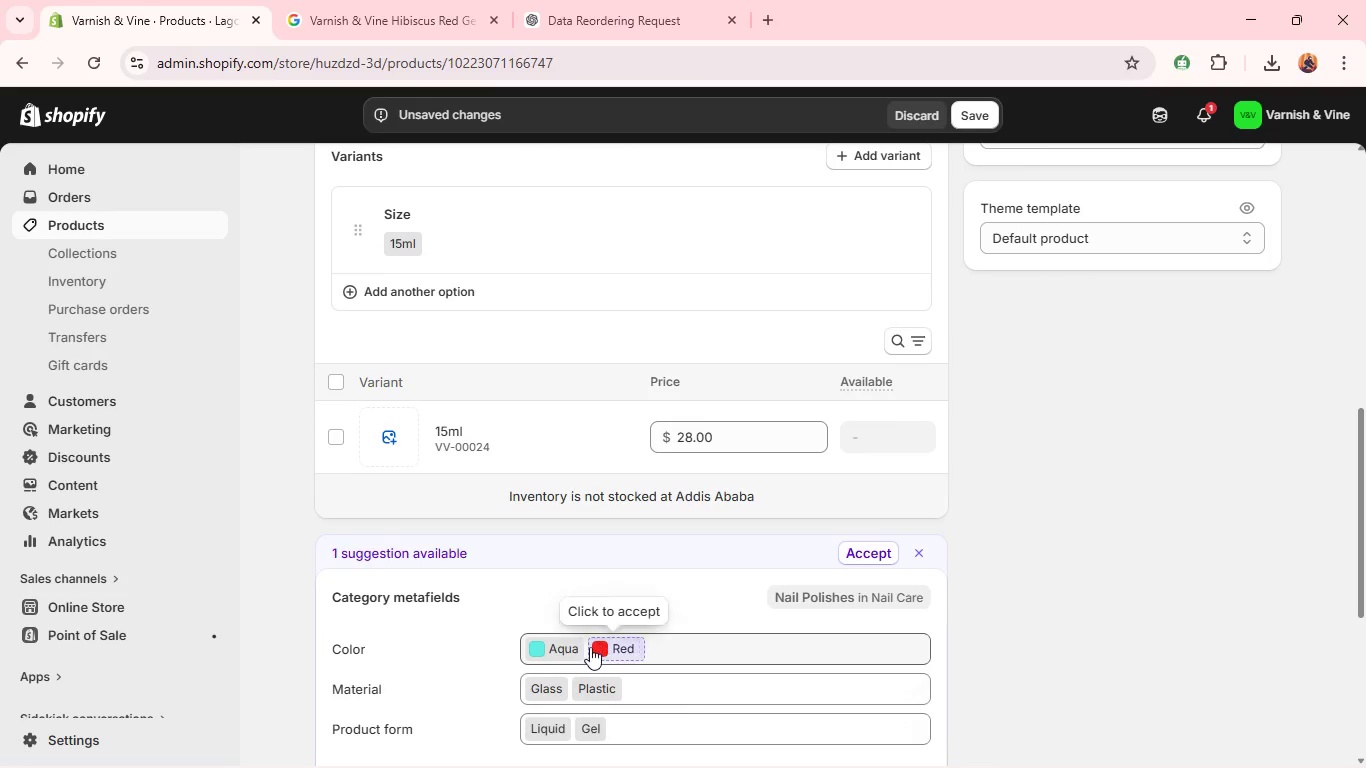 
left_click([568, 650])
 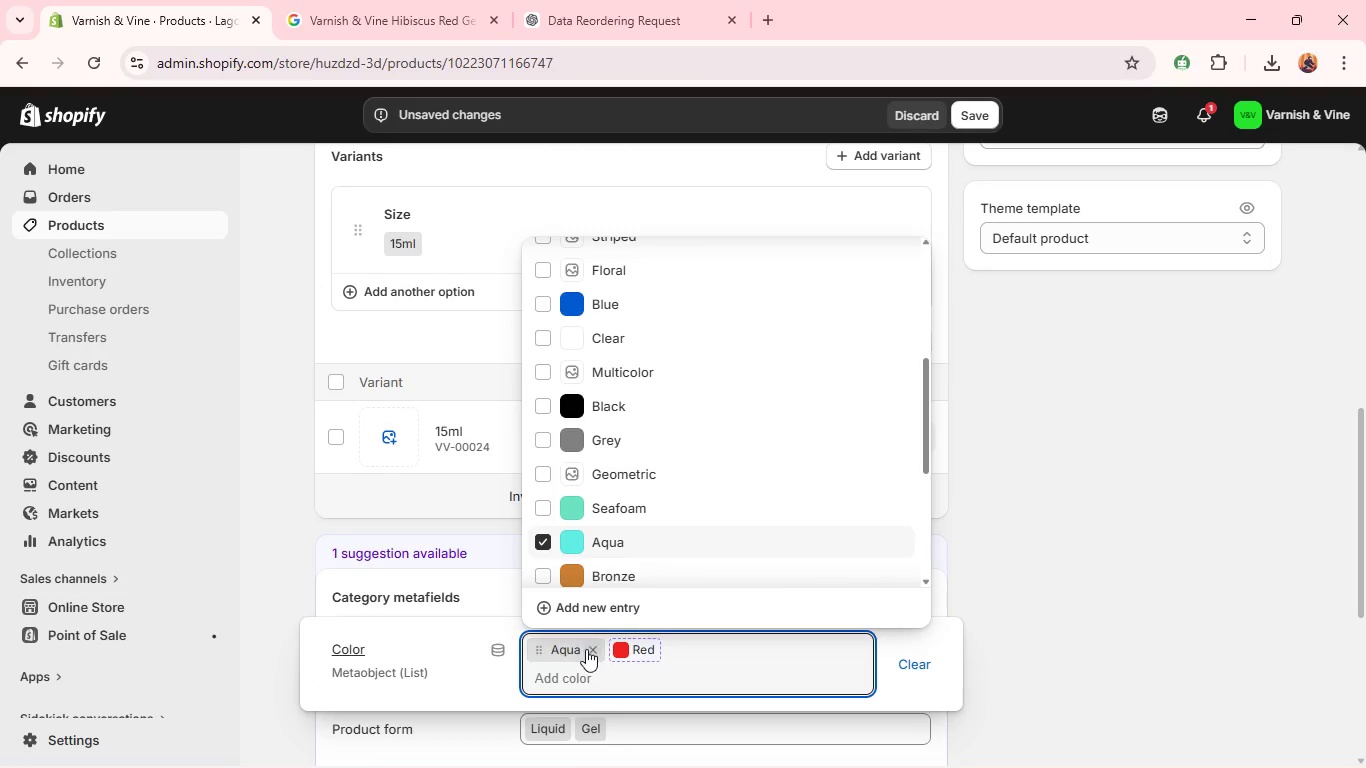 
left_click([592, 649])
 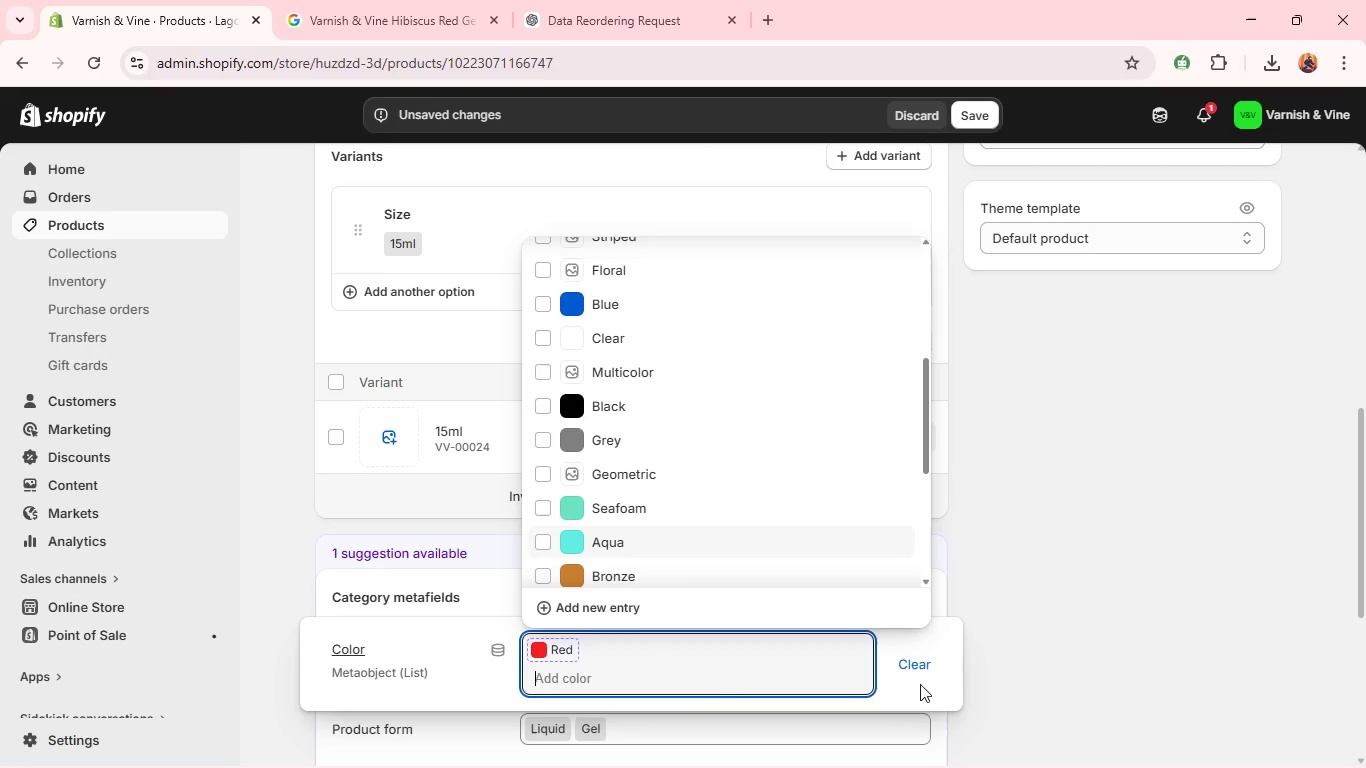 
left_click([1050, 591])
 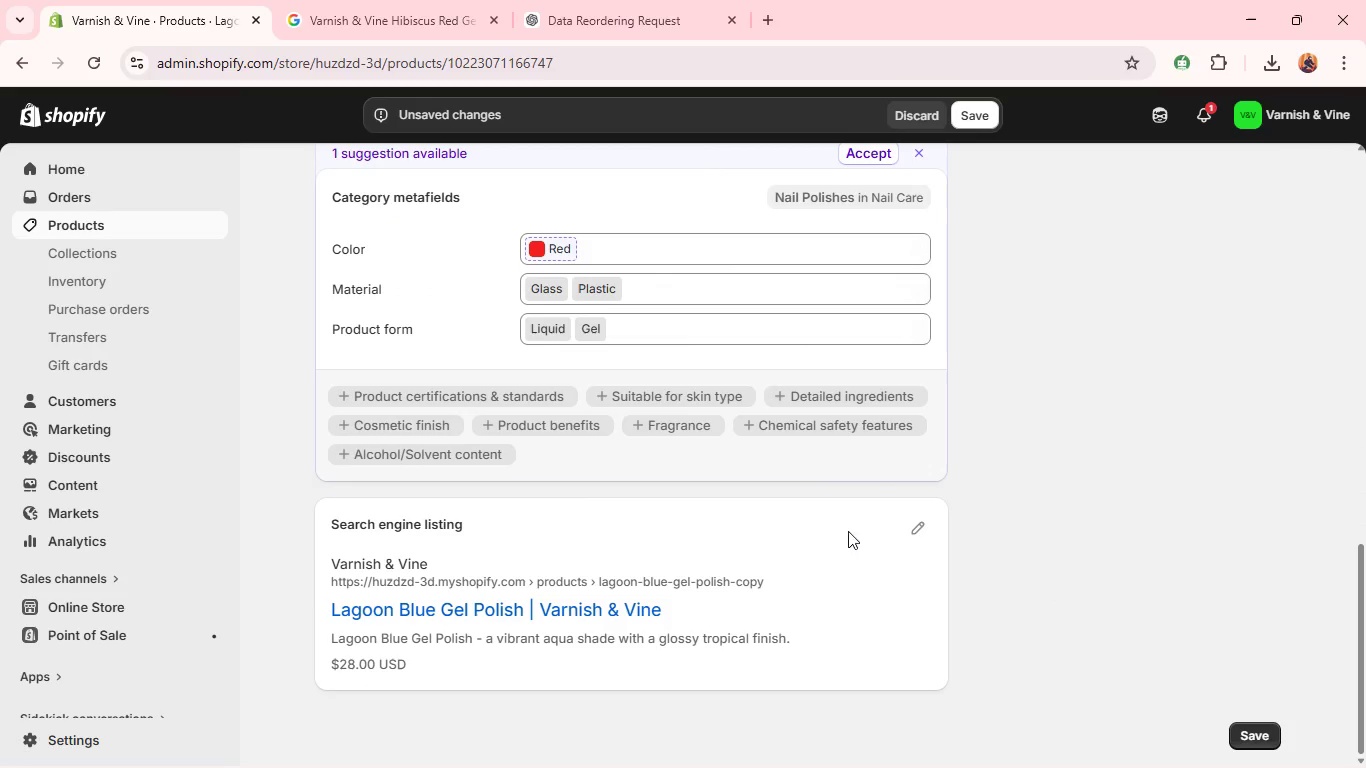 
left_click([912, 525])
 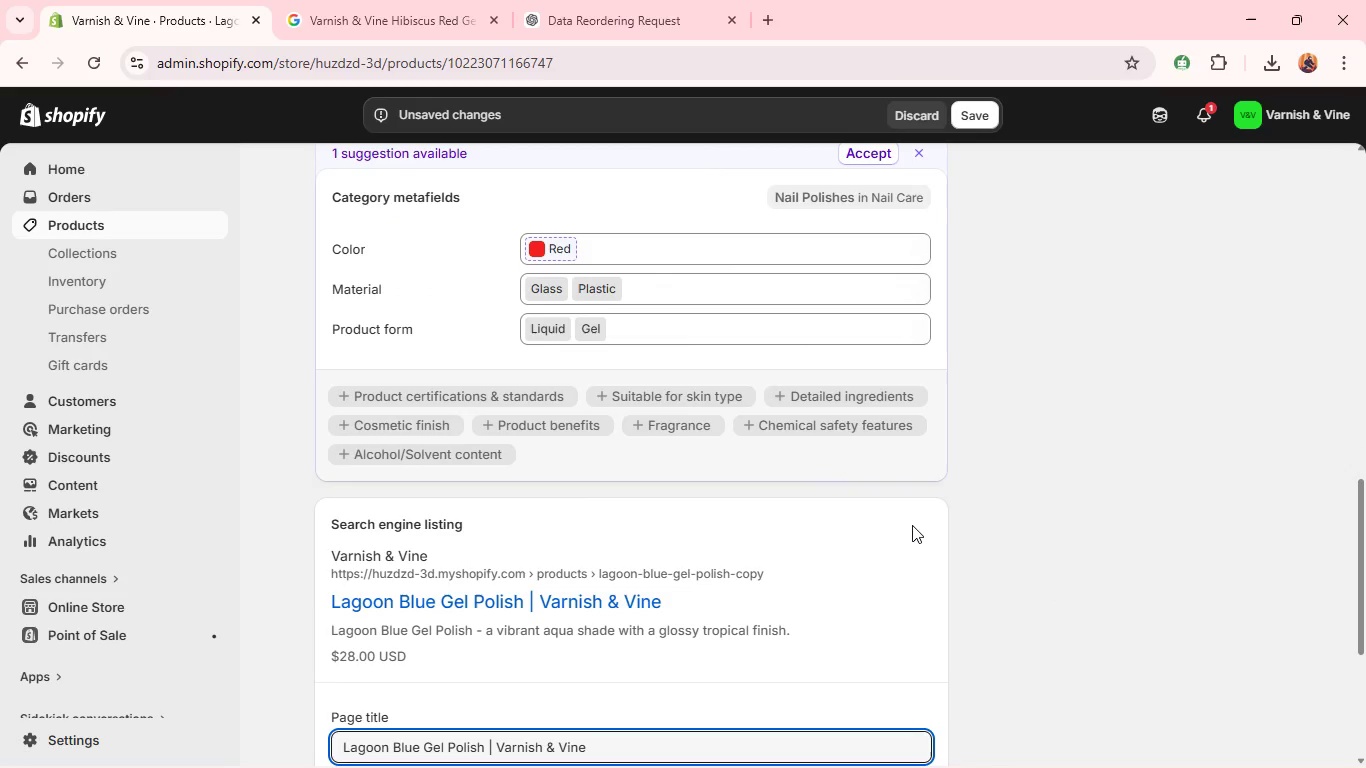 
wait(10.69)
 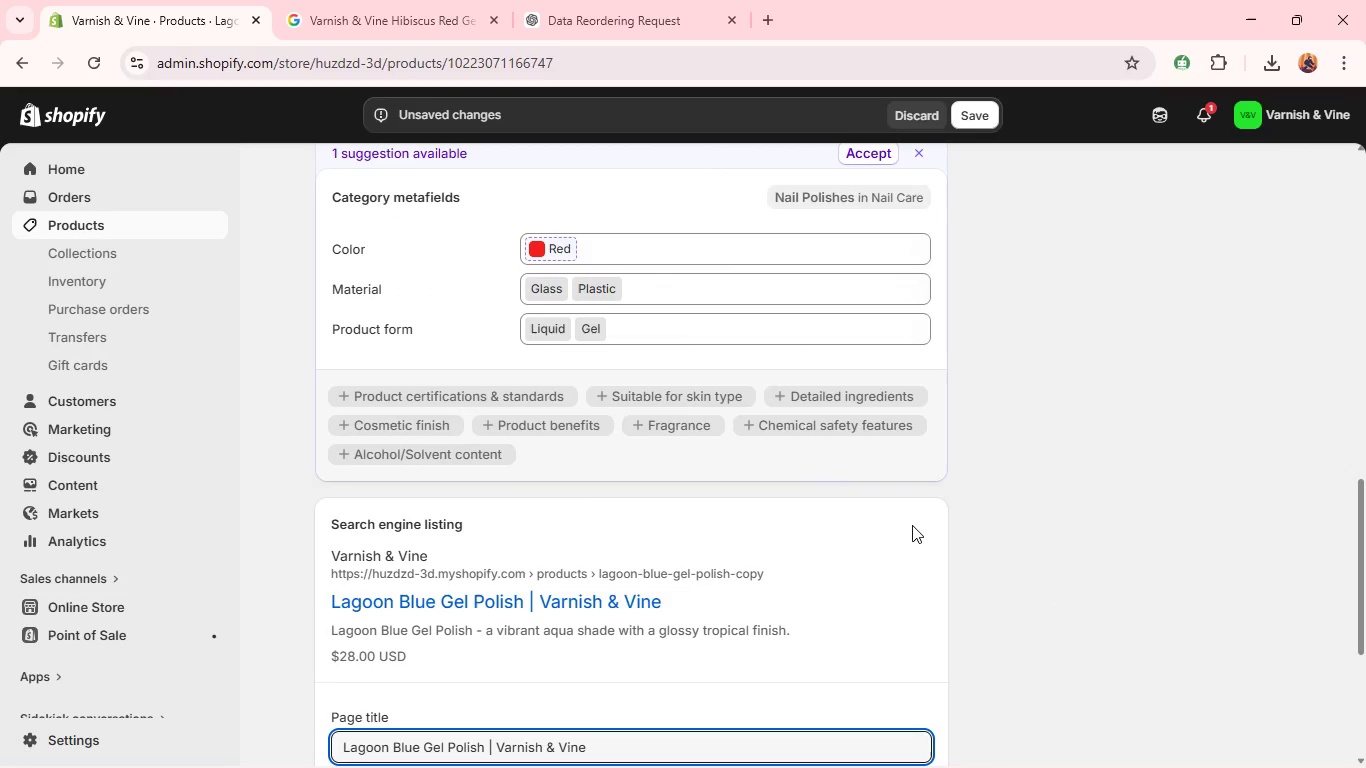 
left_click([912, 525])
 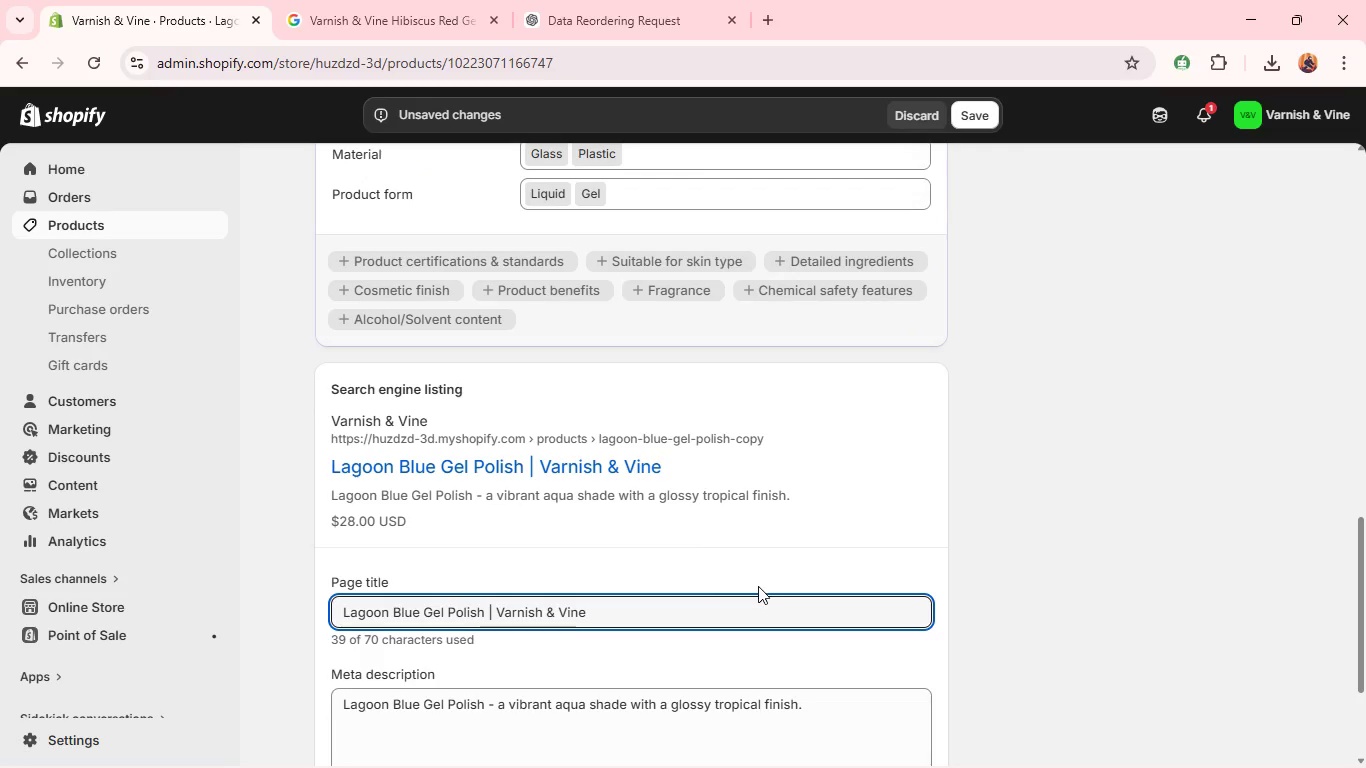 
double_click([736, 603])
 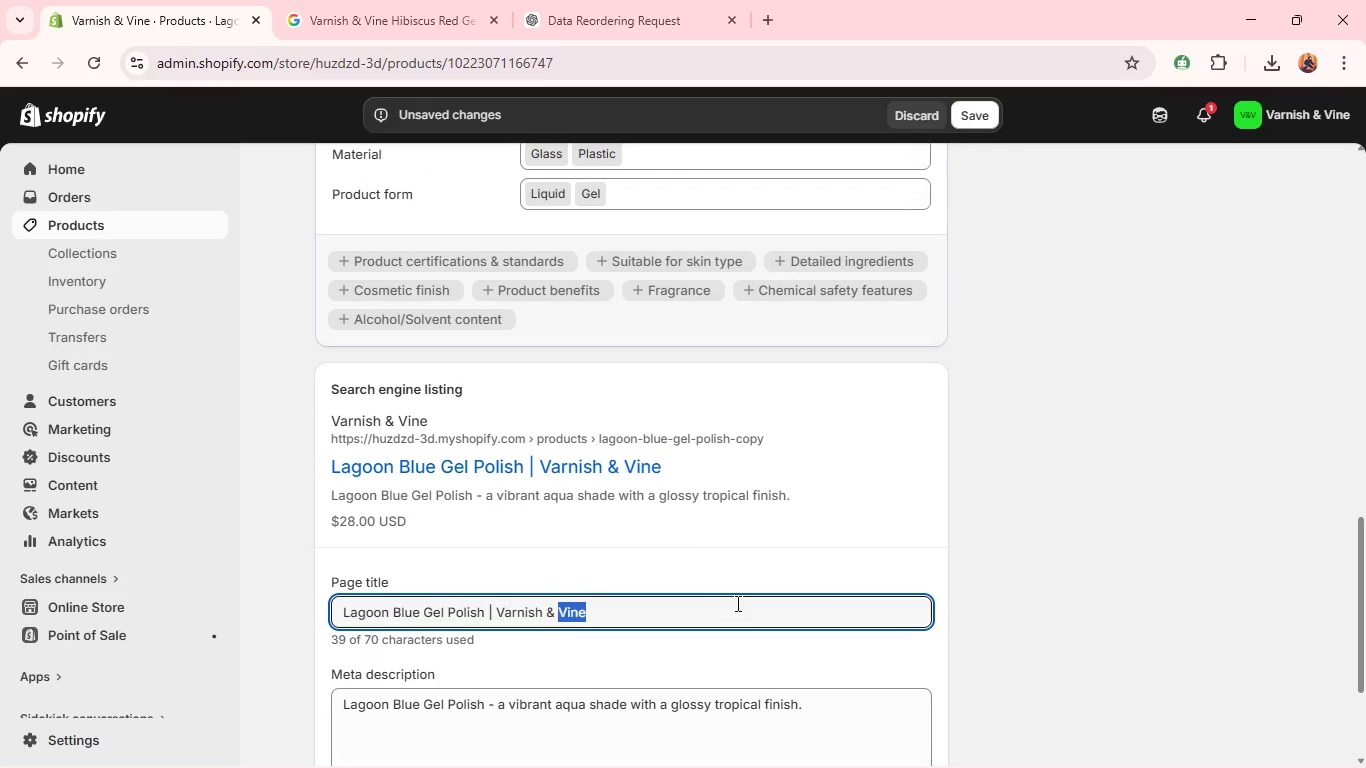 
triple_click([736, 603])
 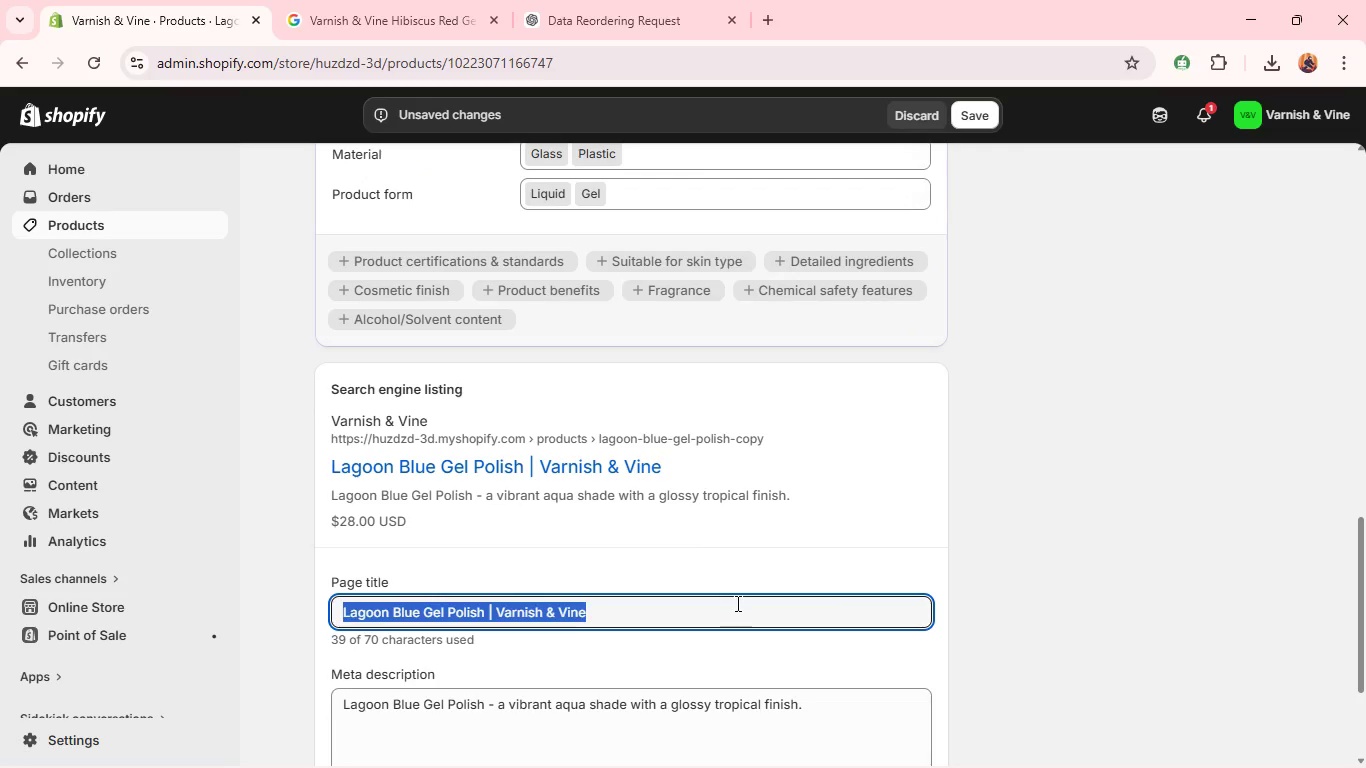 
key(Backspace)
 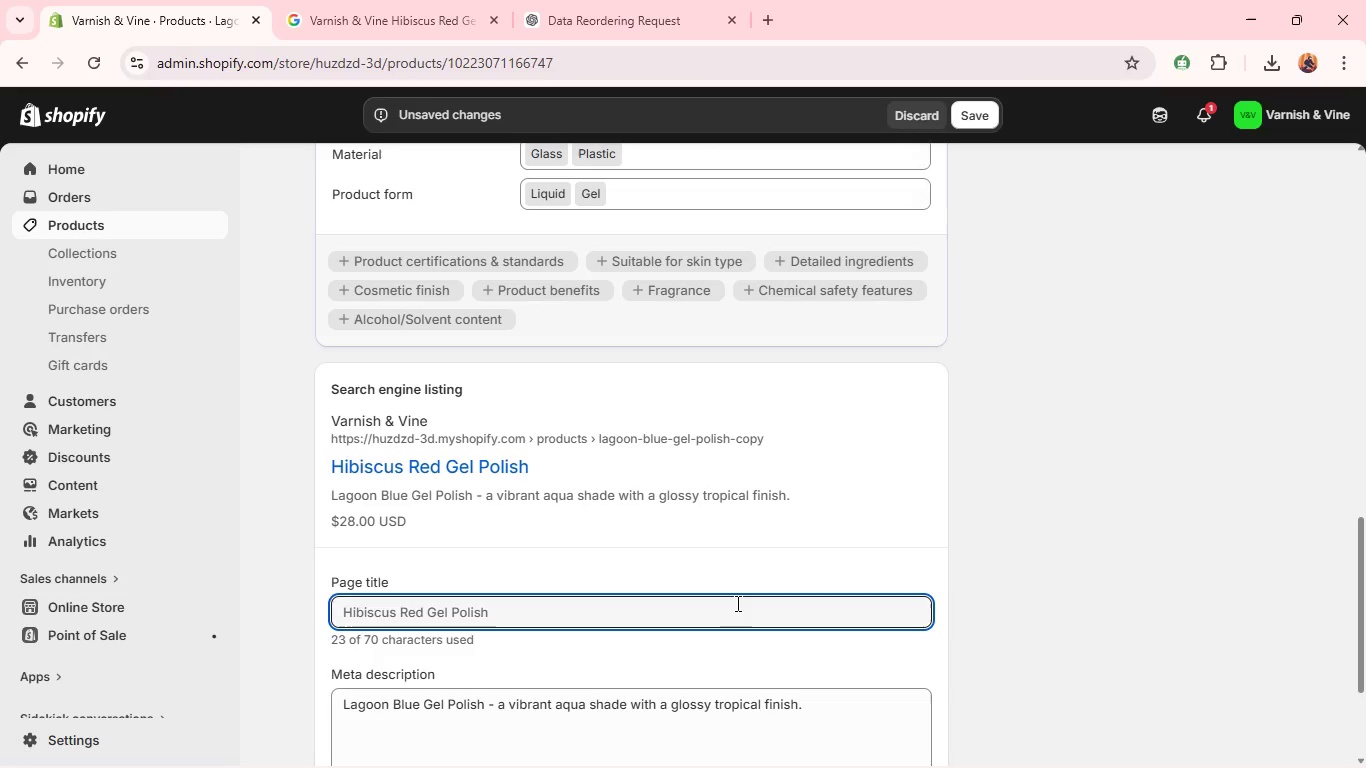 
wait(6.8)
 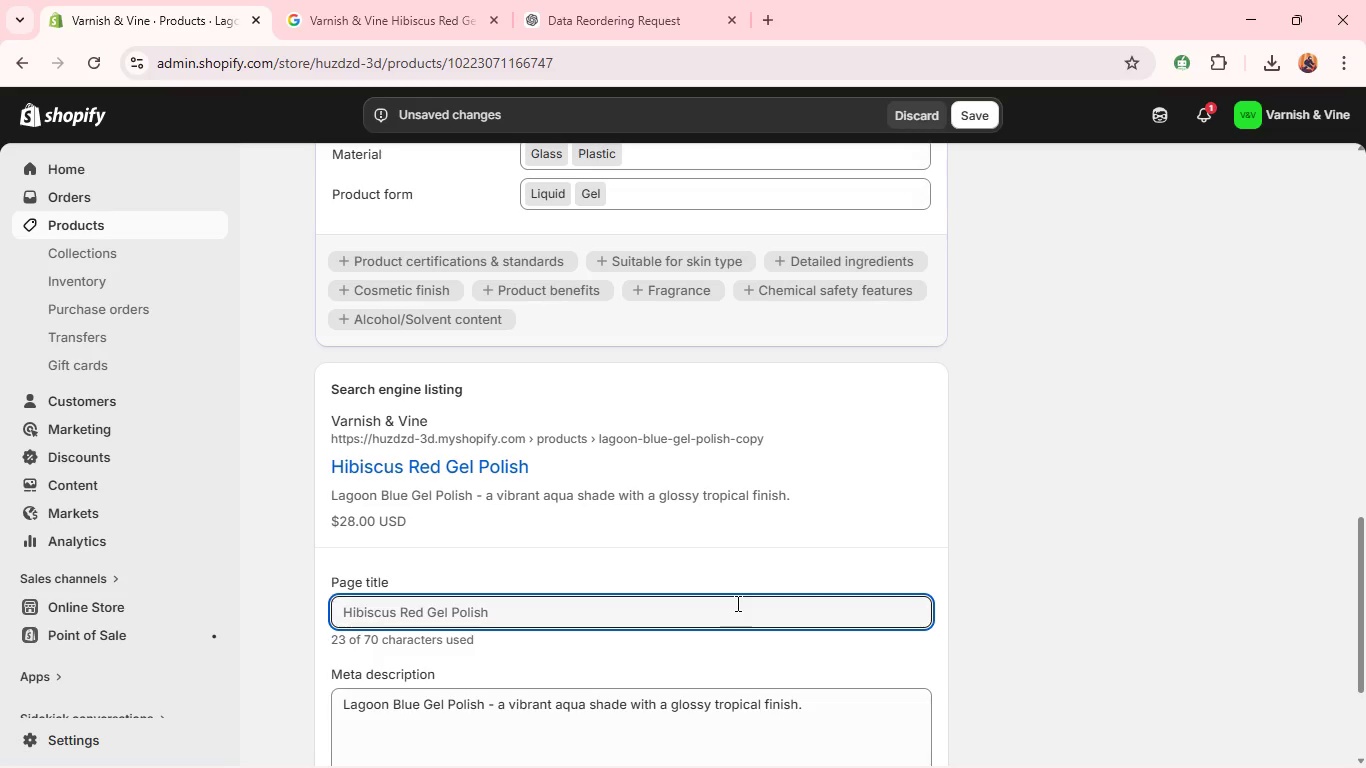 
left_click([736, 603])
 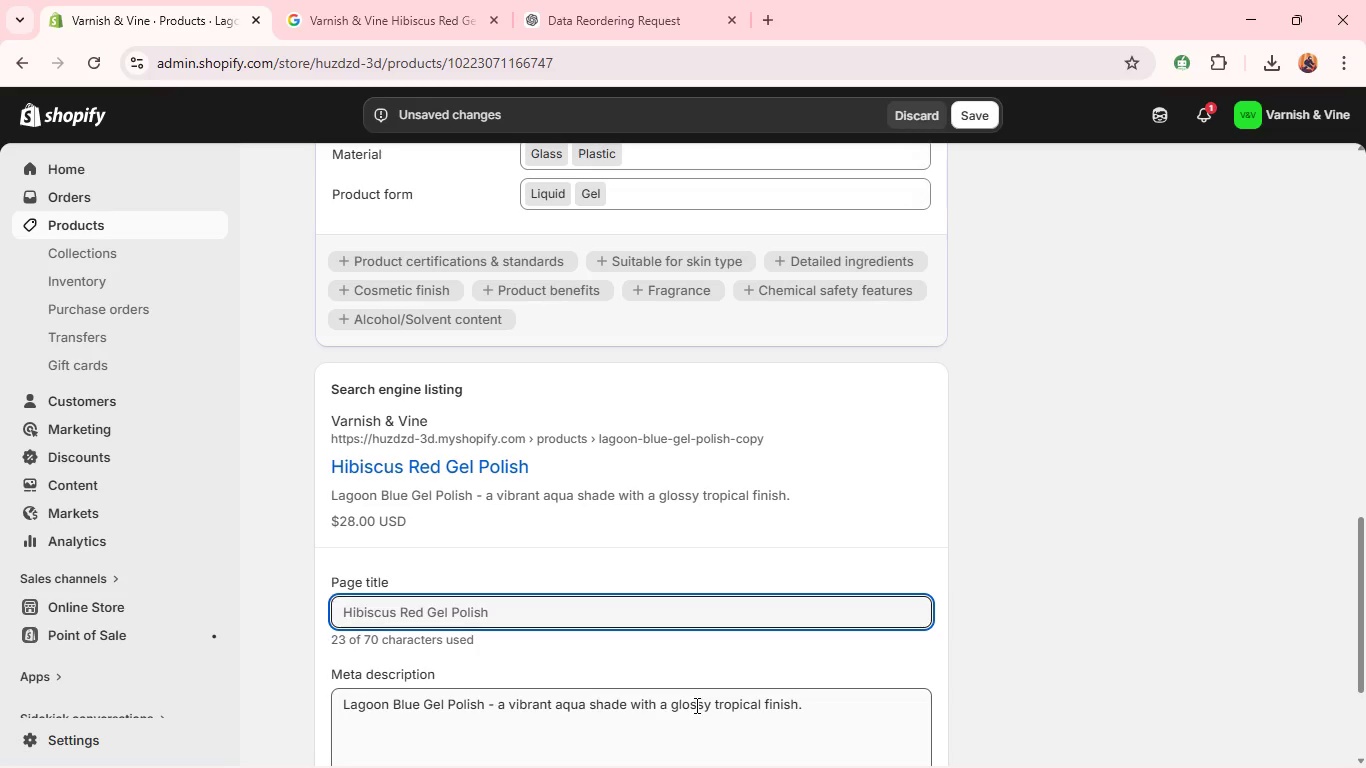 
left_click([695, 705])
 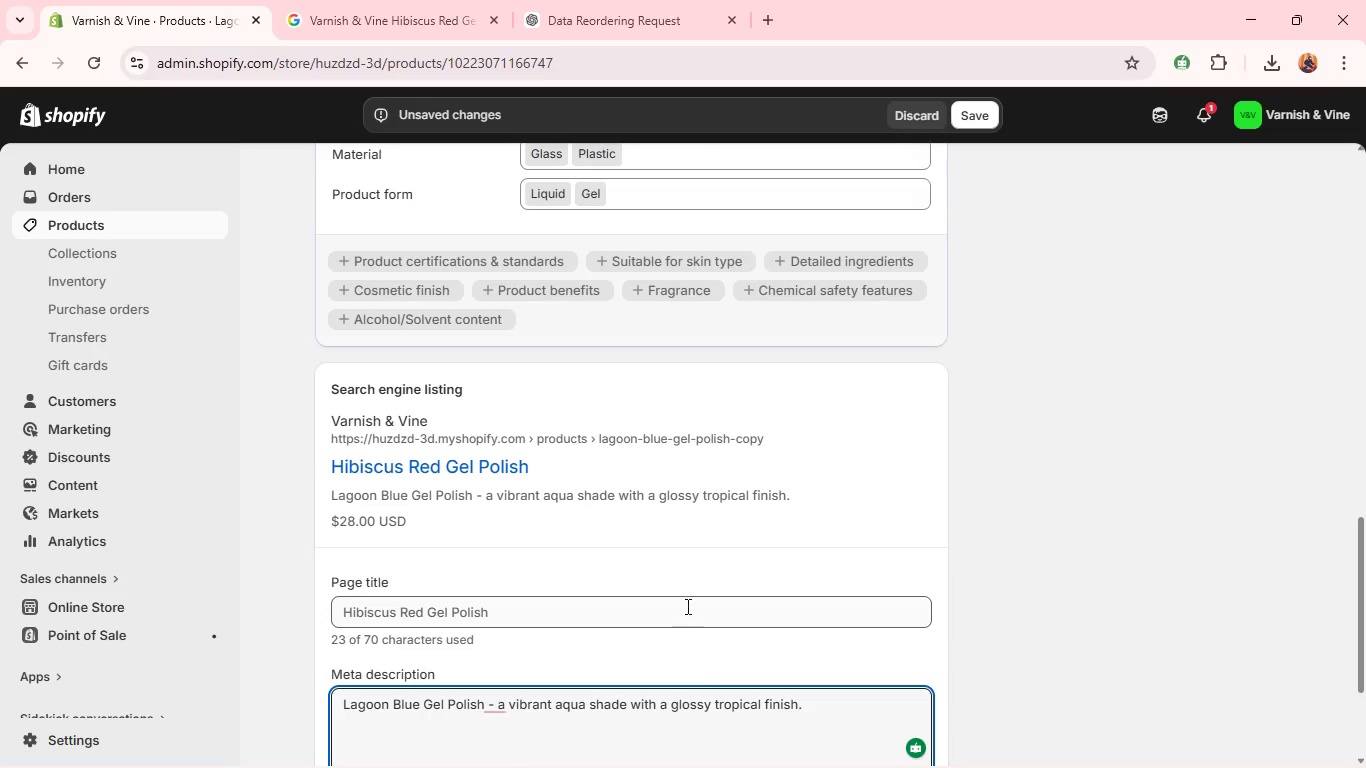 
left_click([687, 603])
 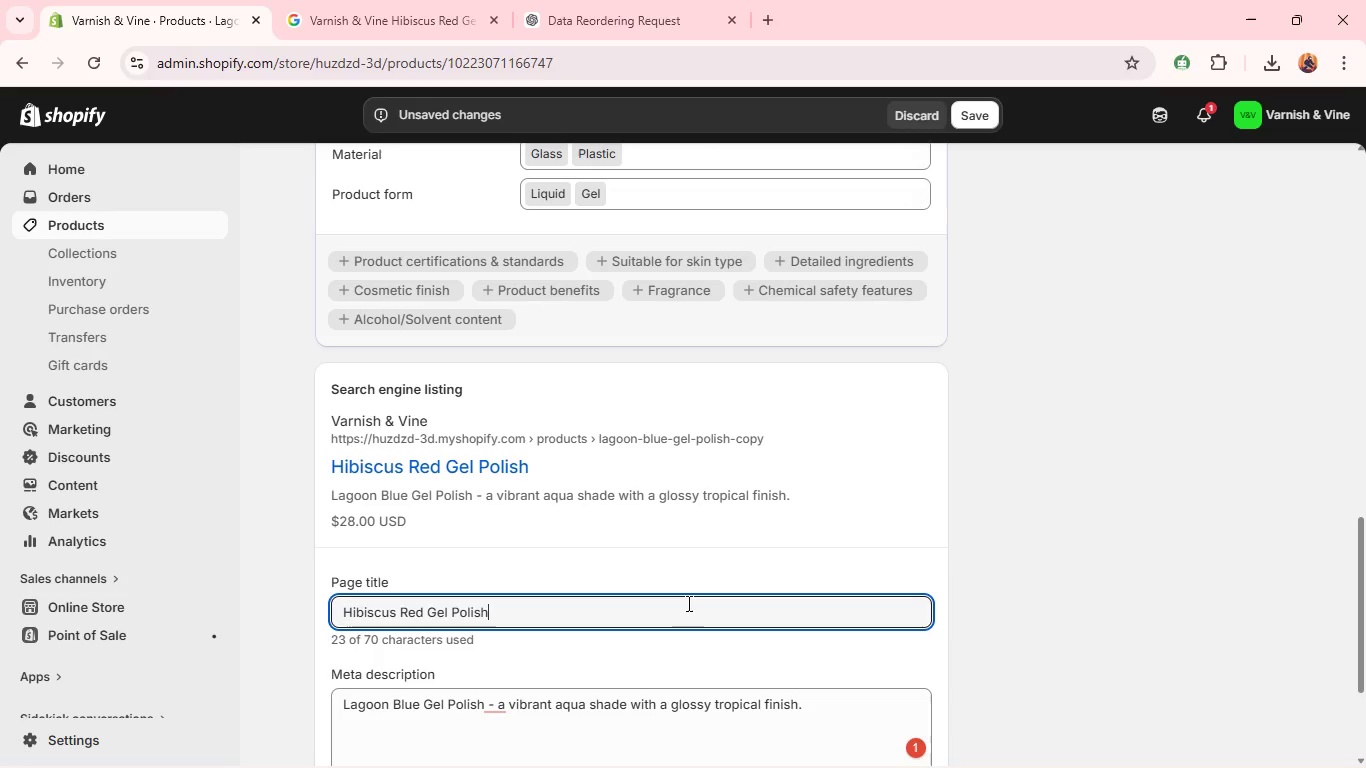 
key(Space)
 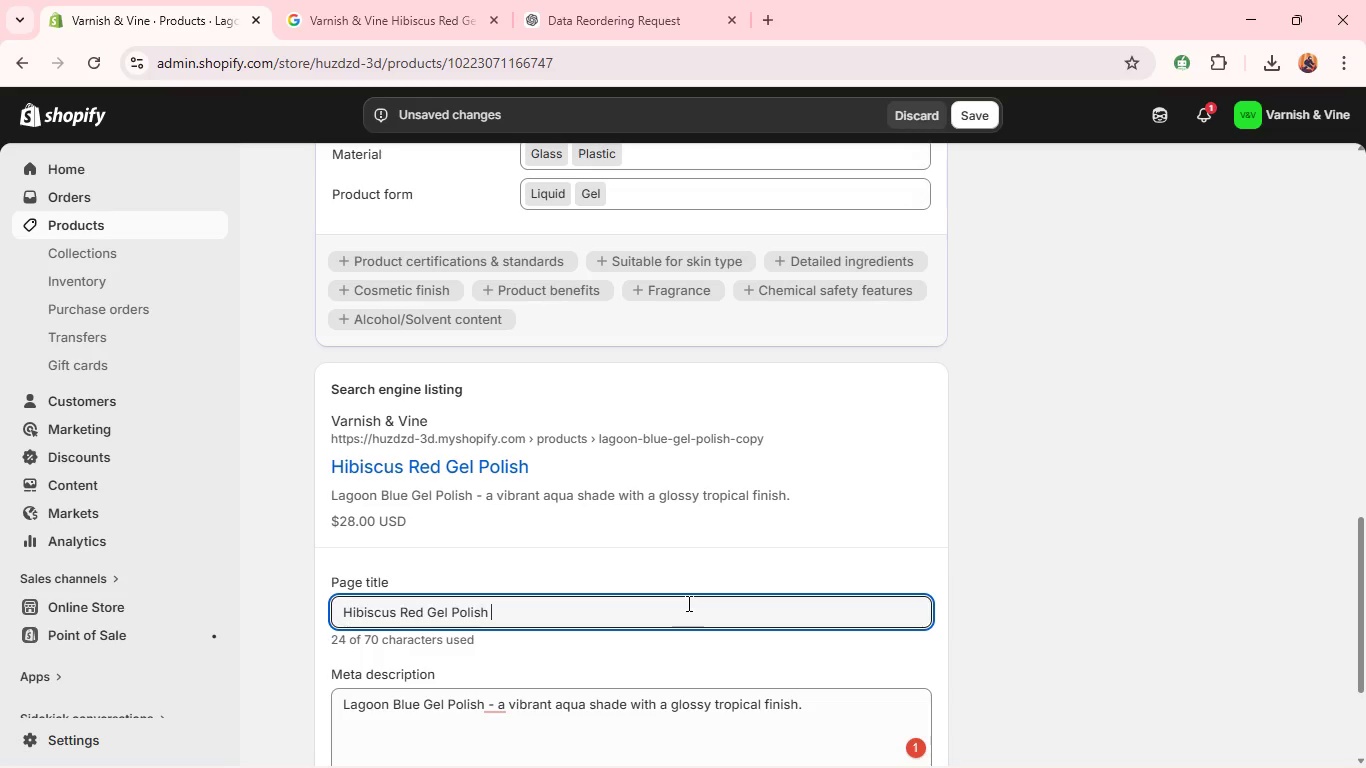 
key(Shift+Backslash)
 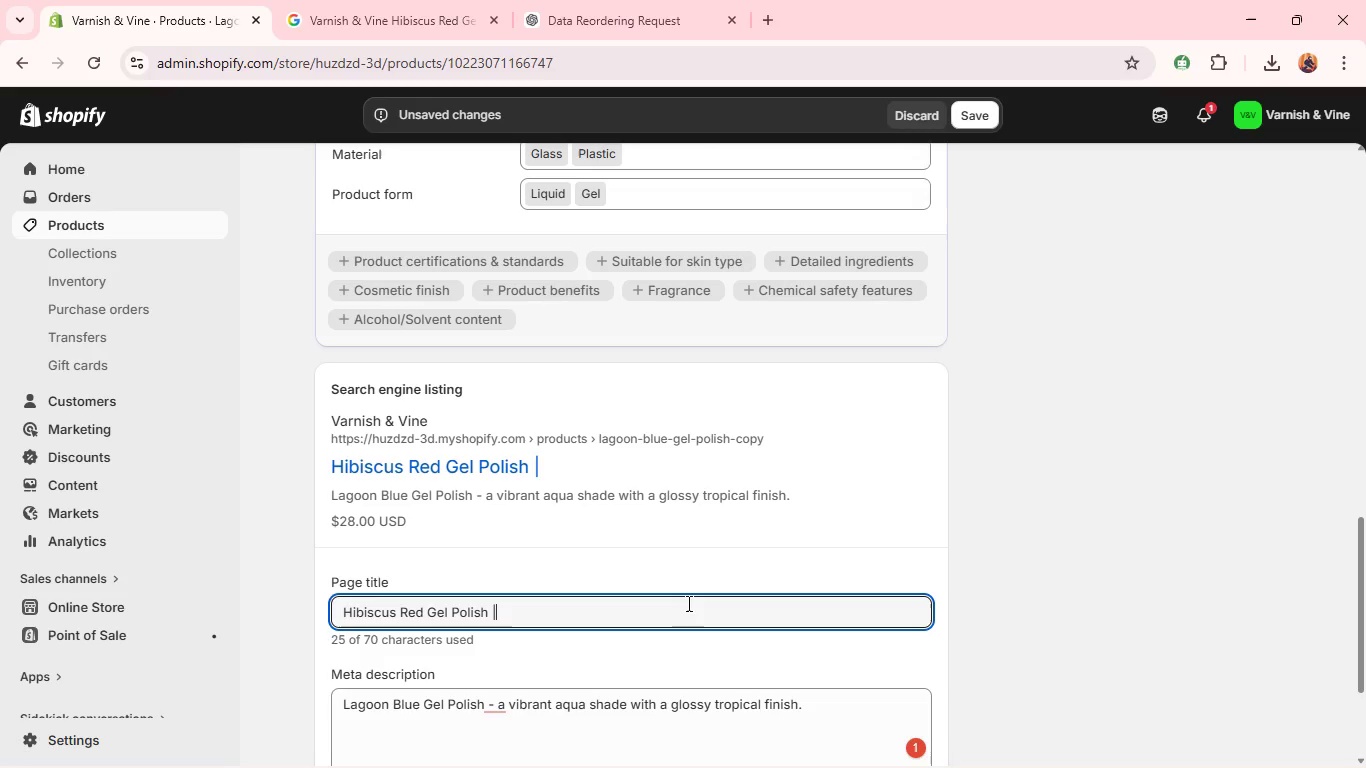 
key(Space)
 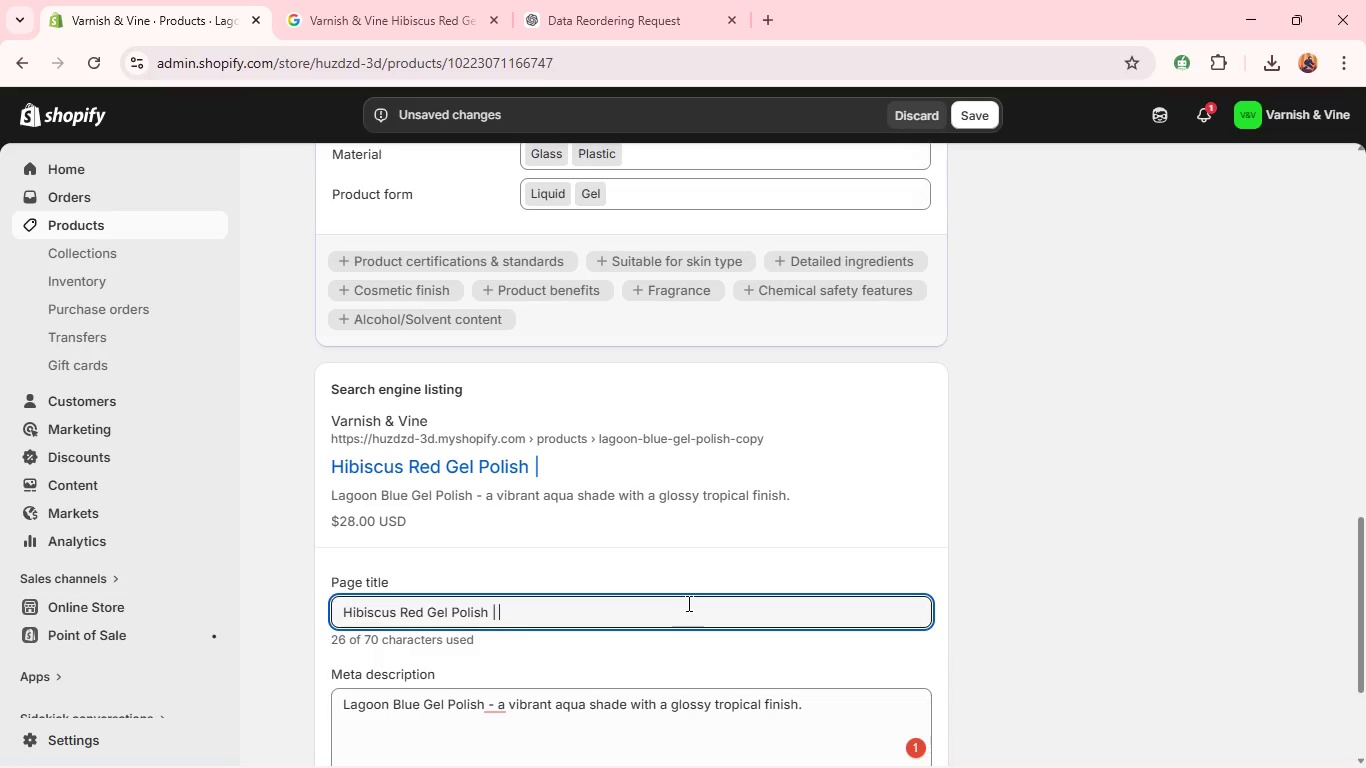 
wait(12.7)
 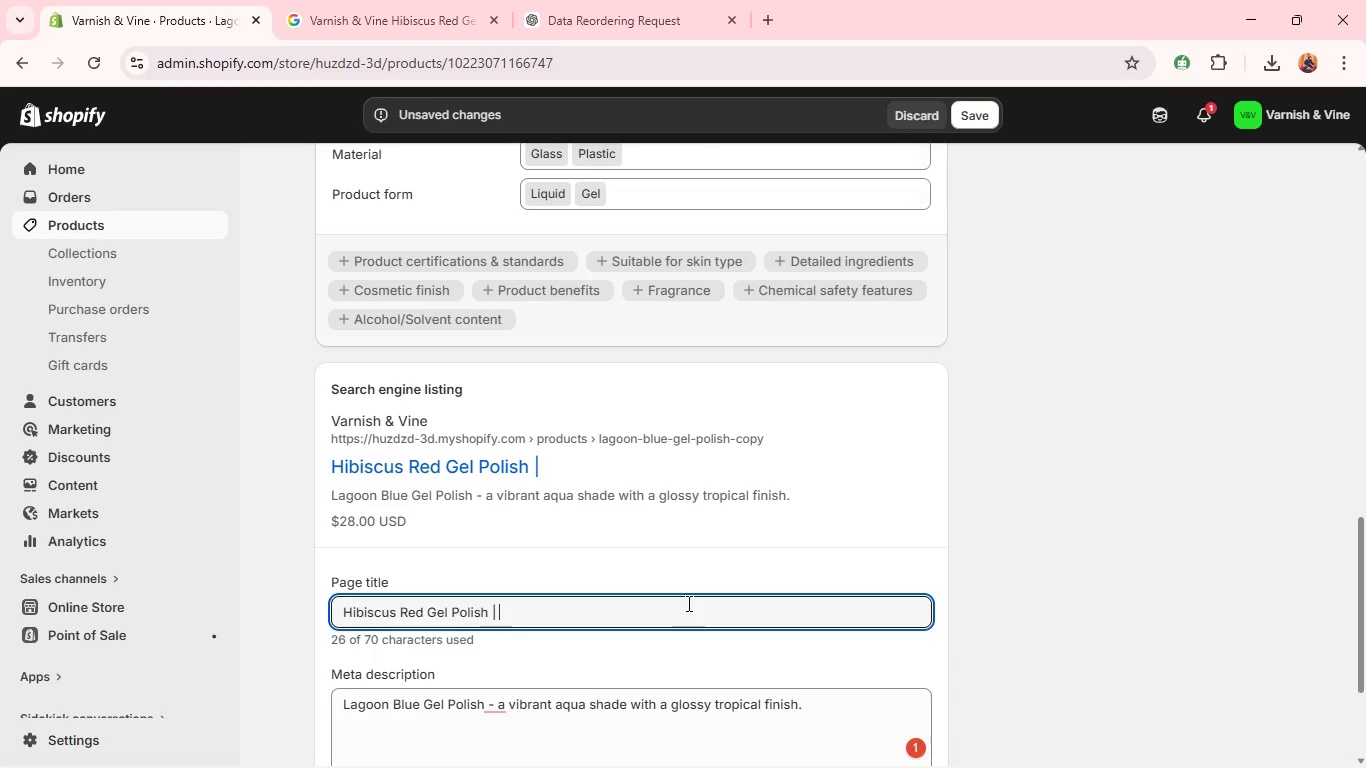 
type(Varnish & Vine )
 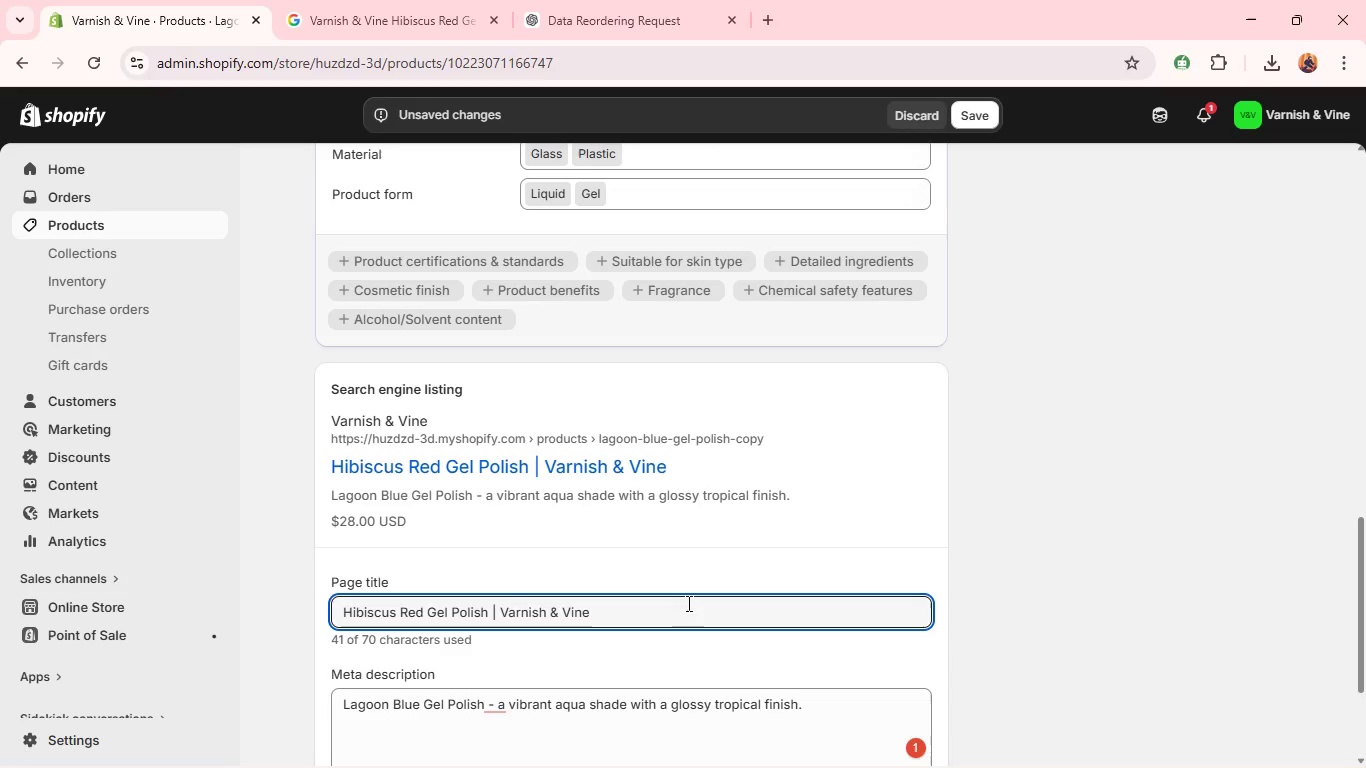 
key(Control+A)
 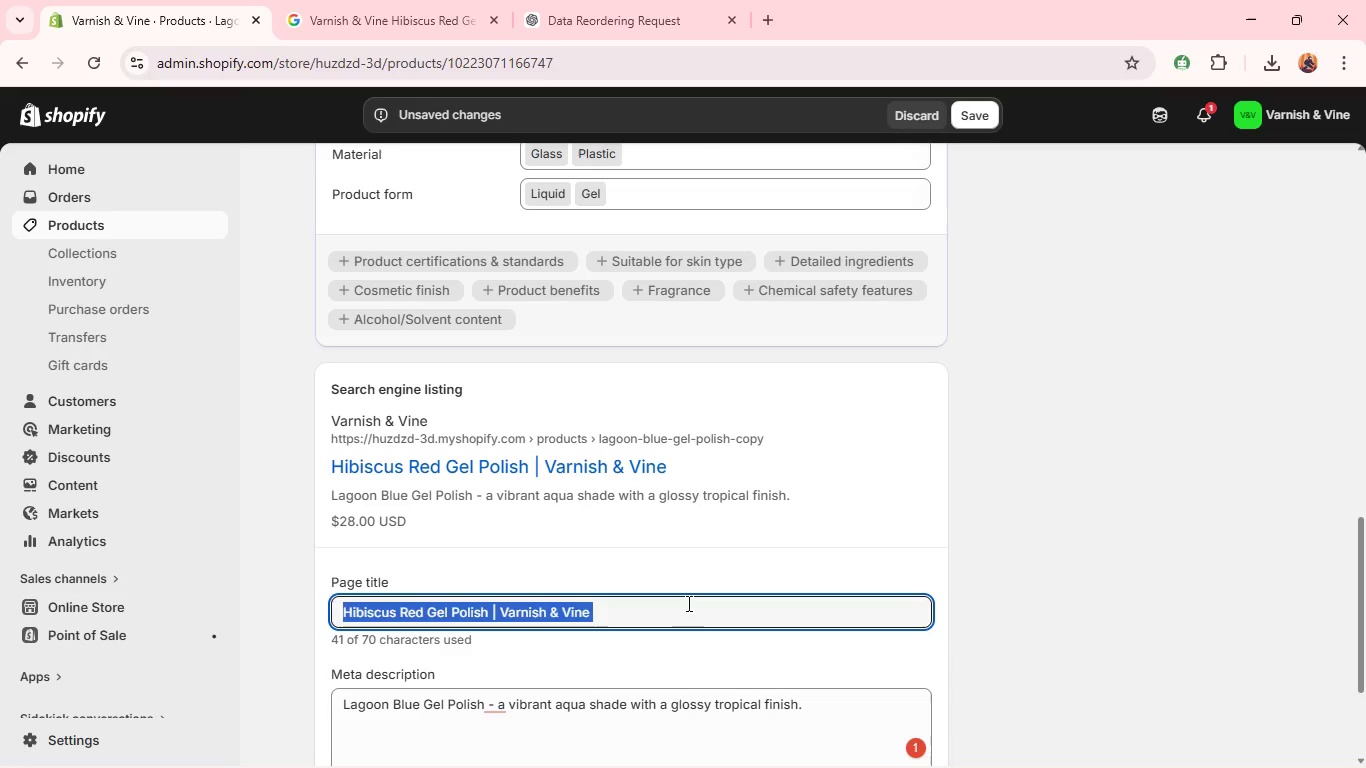 
key(Control+C)
 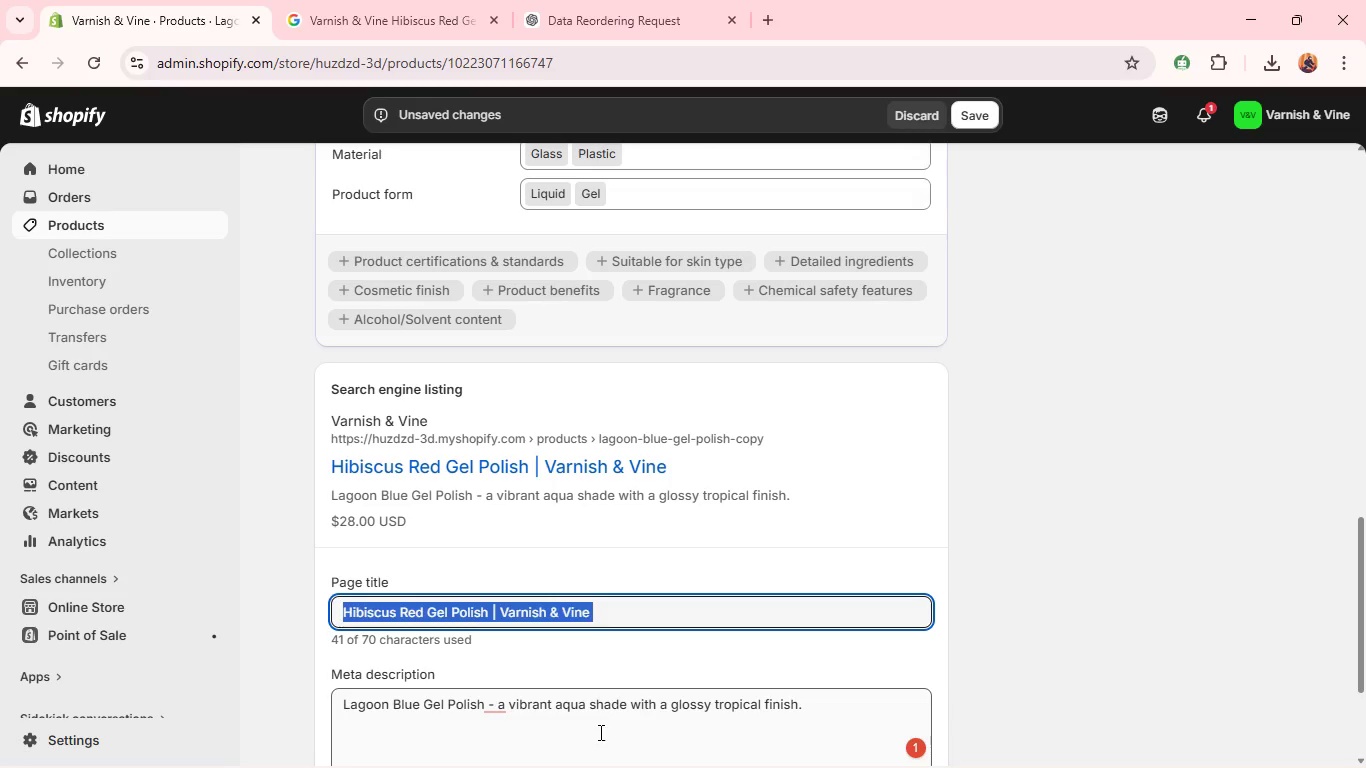 
left_click([599, 732])
 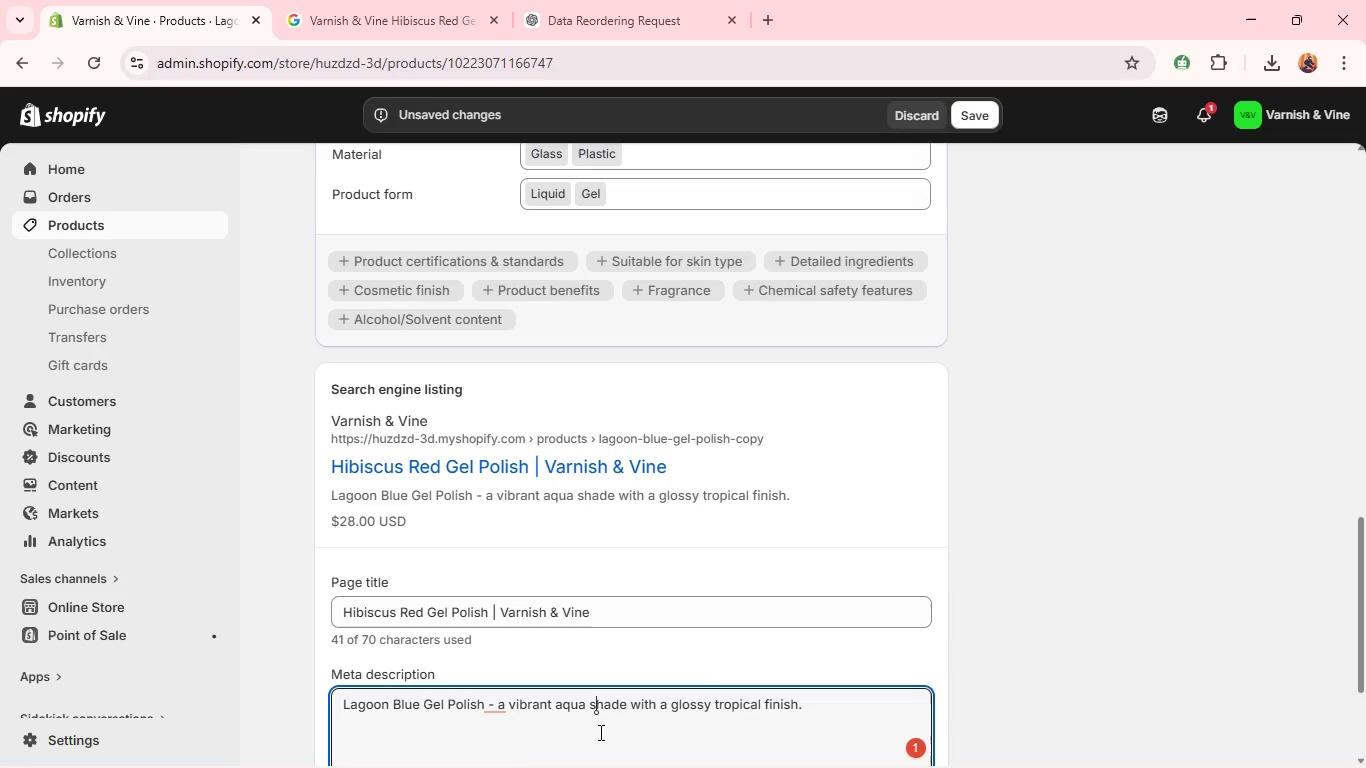 
key(Control+A)
 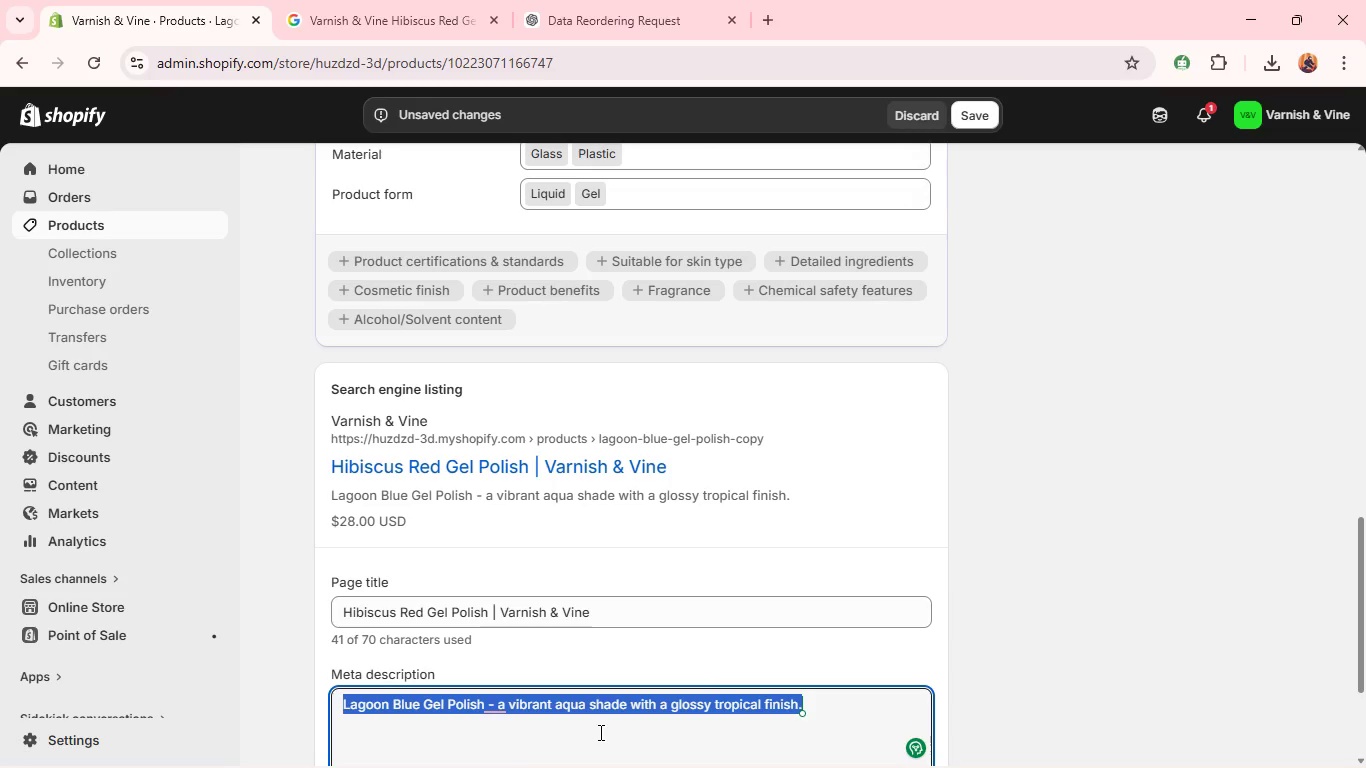 
key(Control+V)
 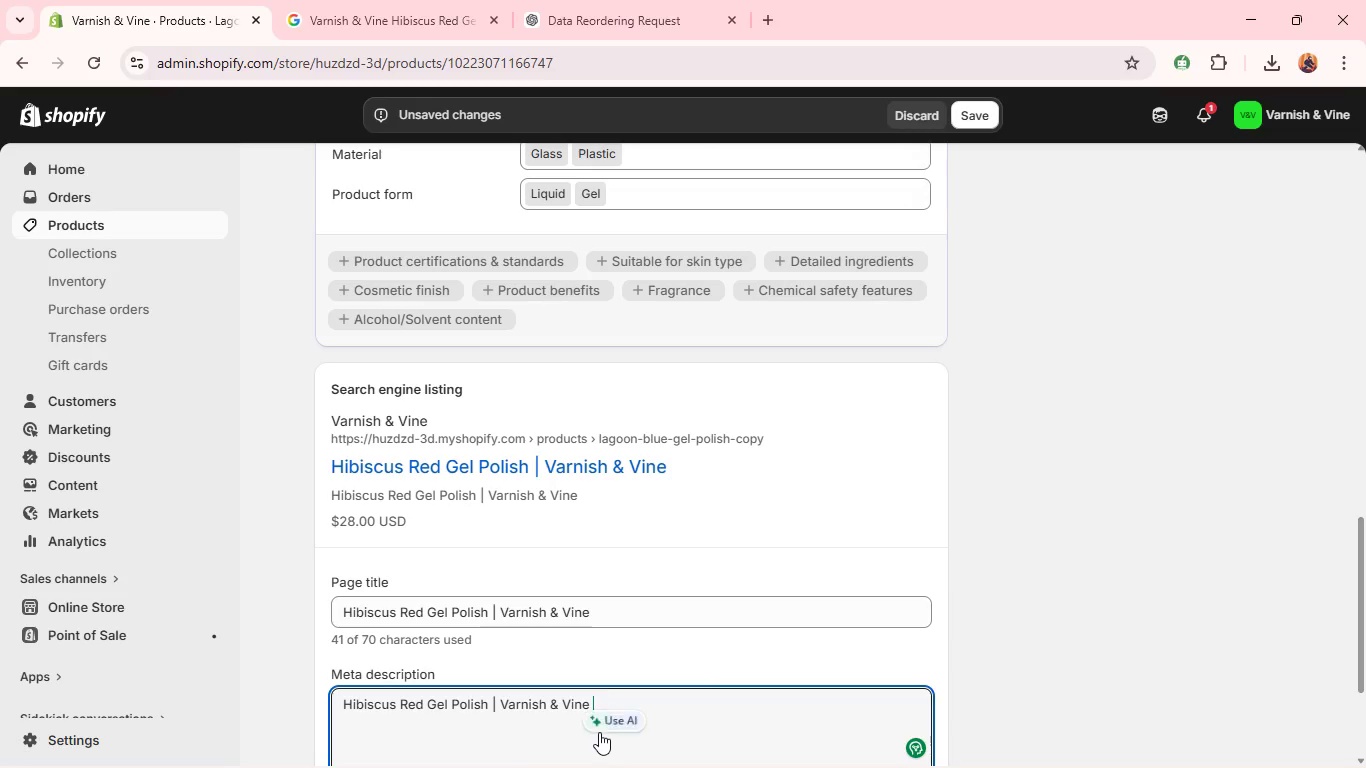 
key(Enter)
 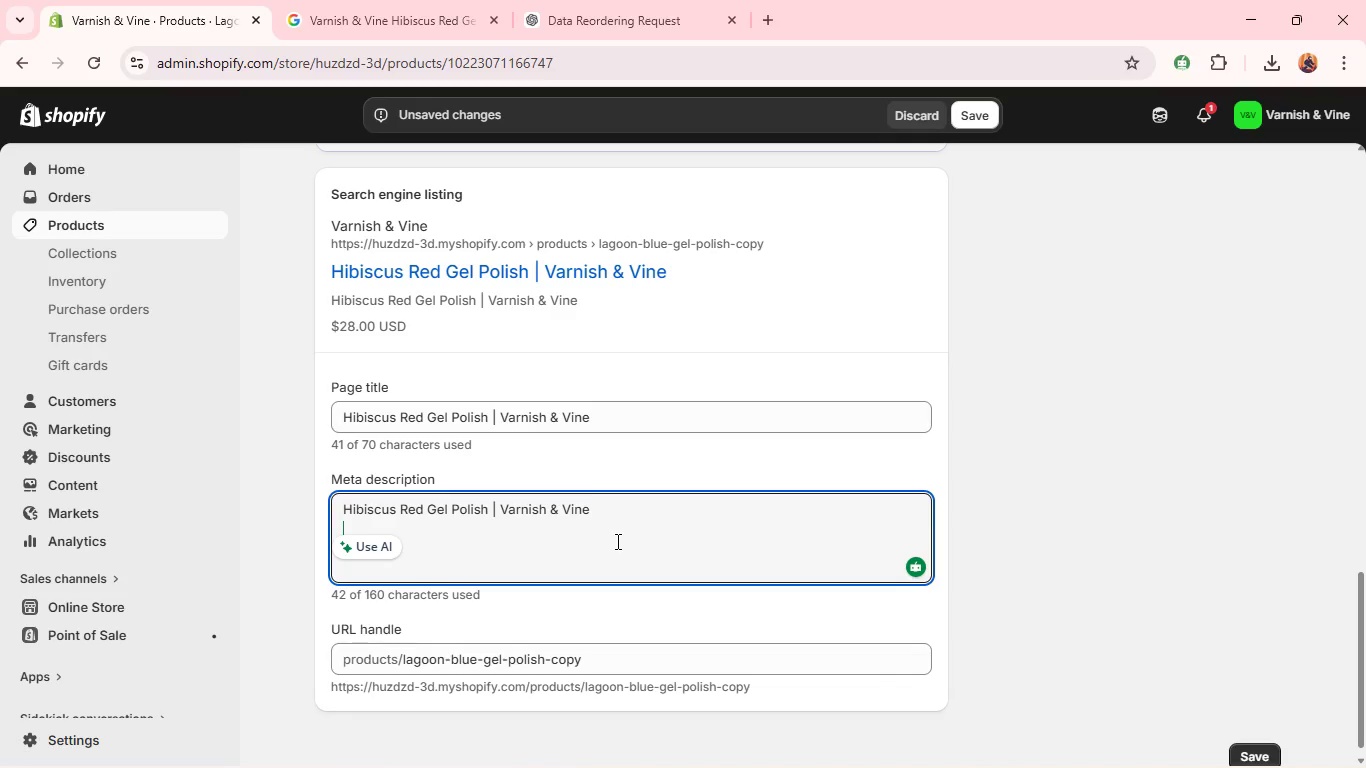 
wait(9.09)
 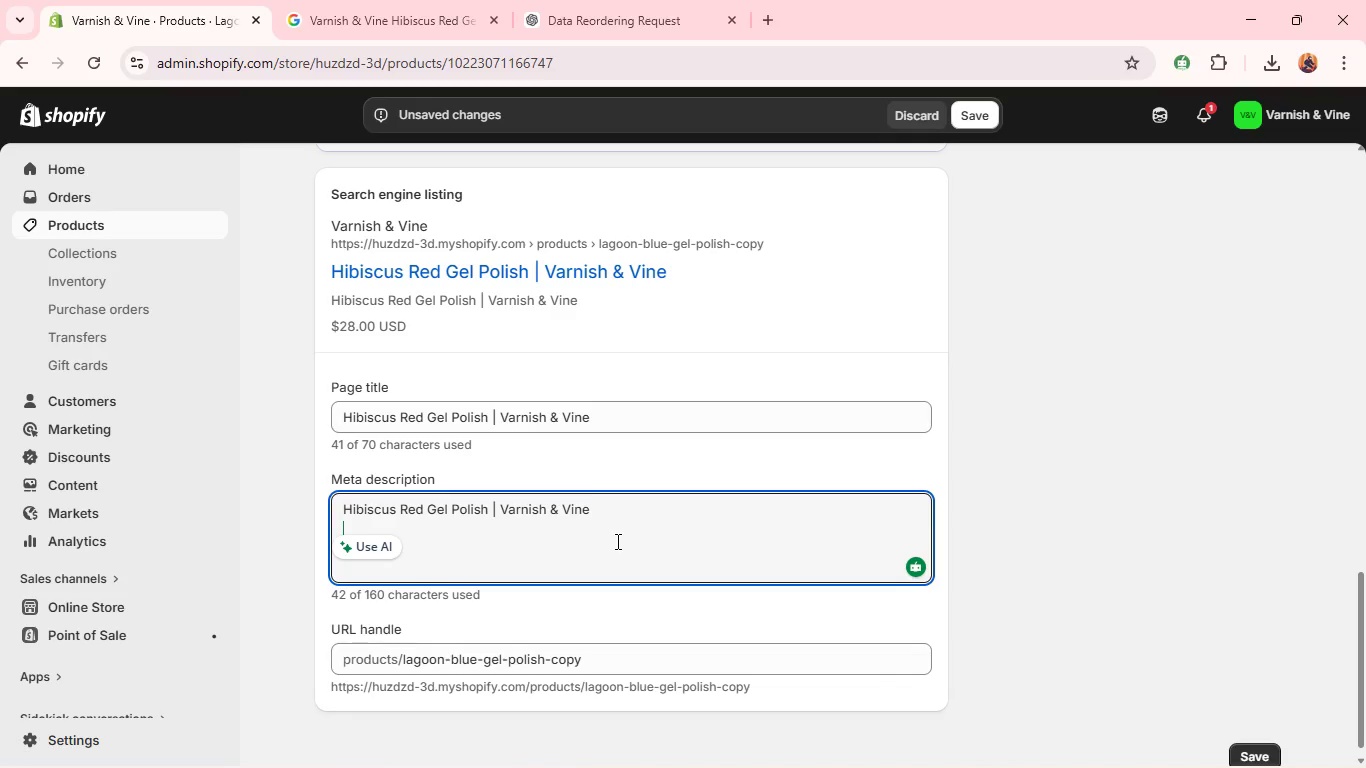 
left_click([488, 501])
 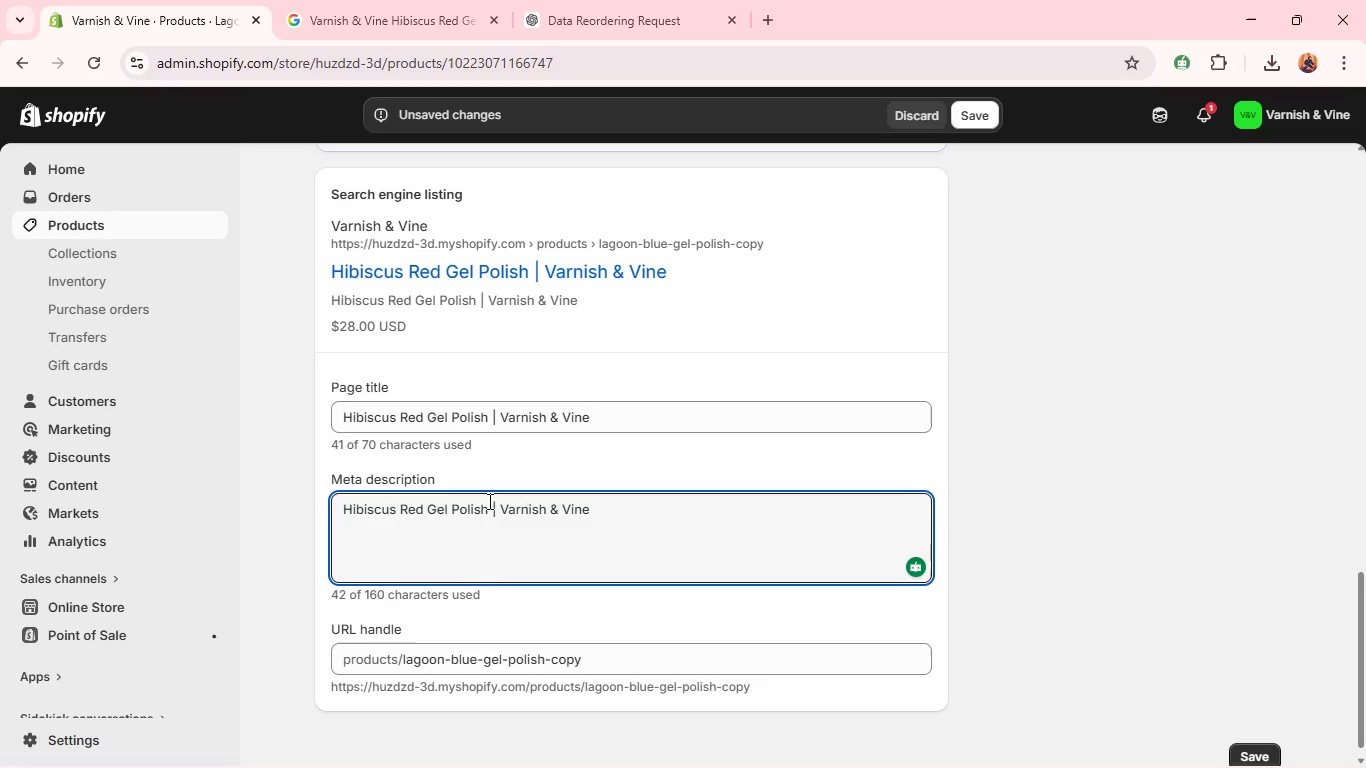 
left_click_drag(start_coordinate=[488, 501], to_coordinate=[727, 472])
 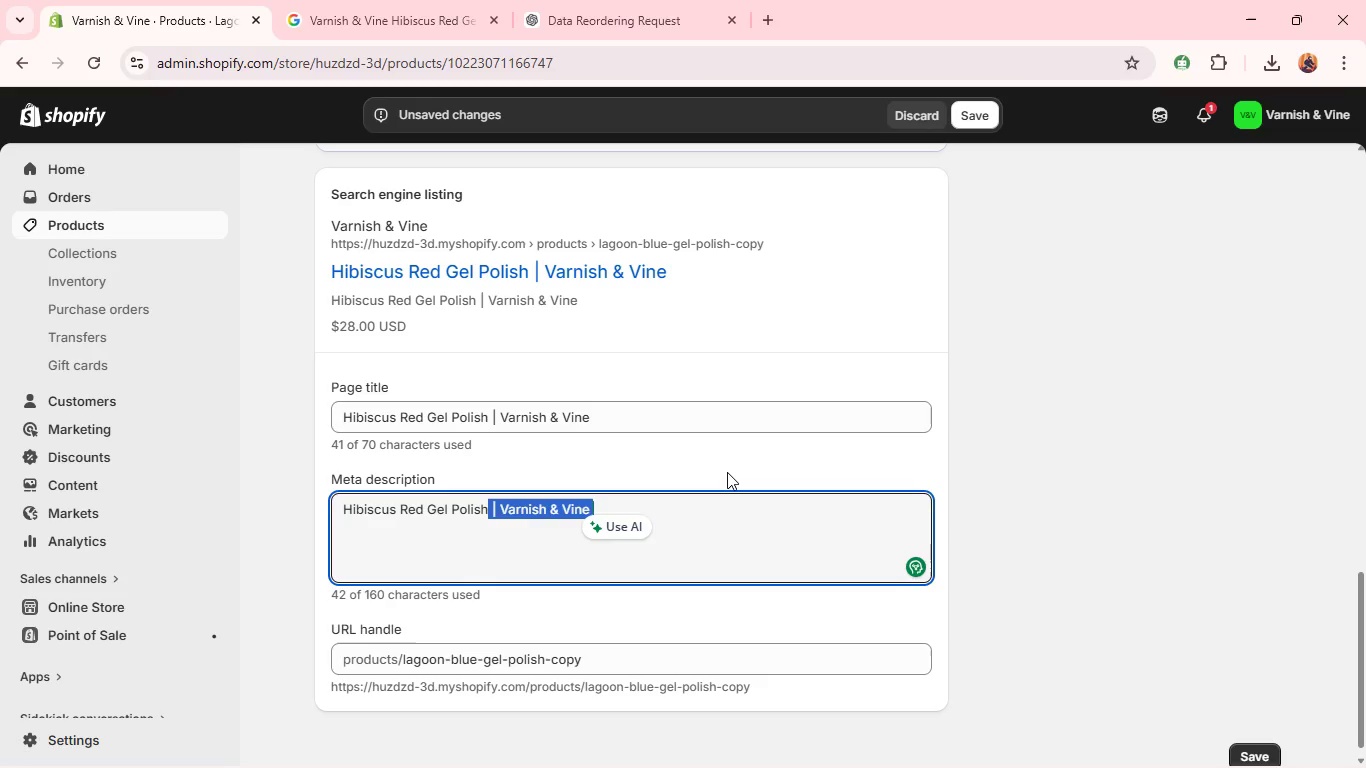 
type(- a bold red shade inspired by tropical flowers/)
 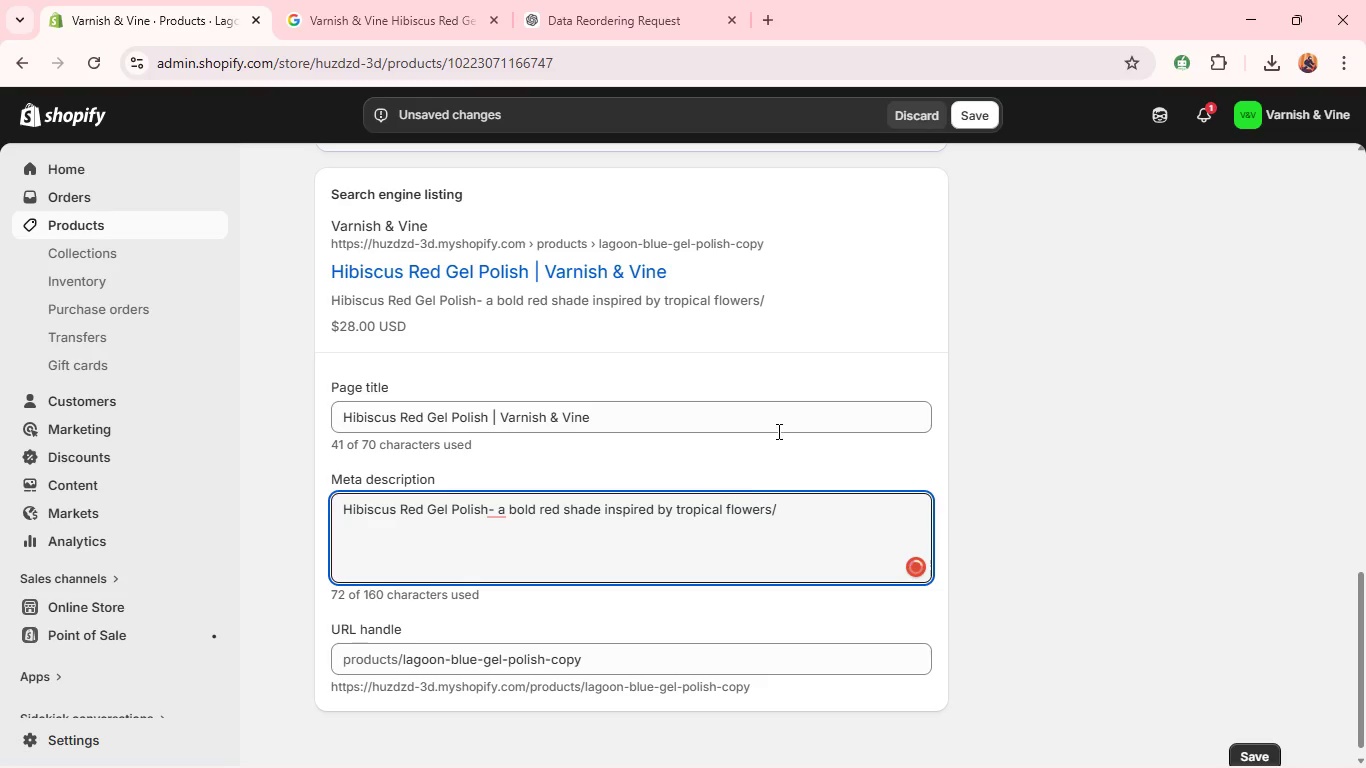 
key(Backspace)
 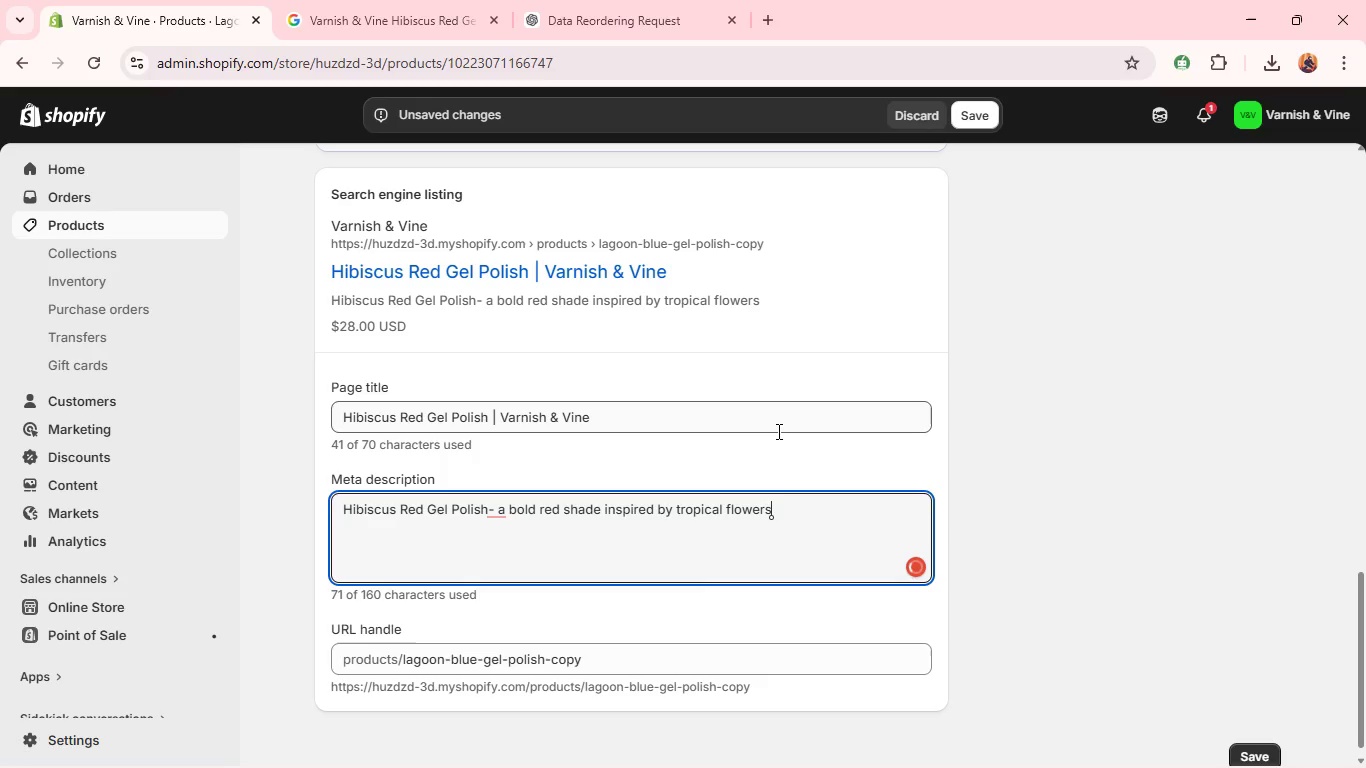 
key(Period)
 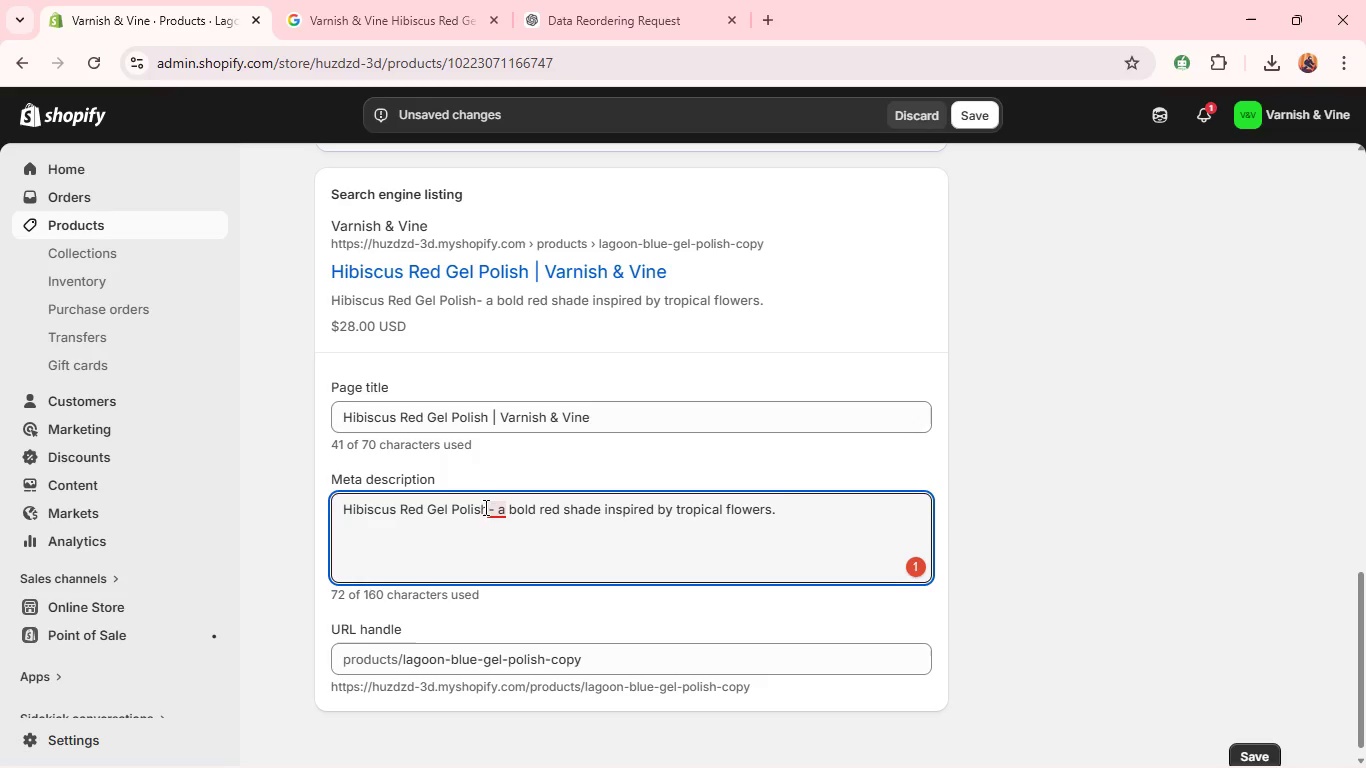 
left_click([494, 512])
 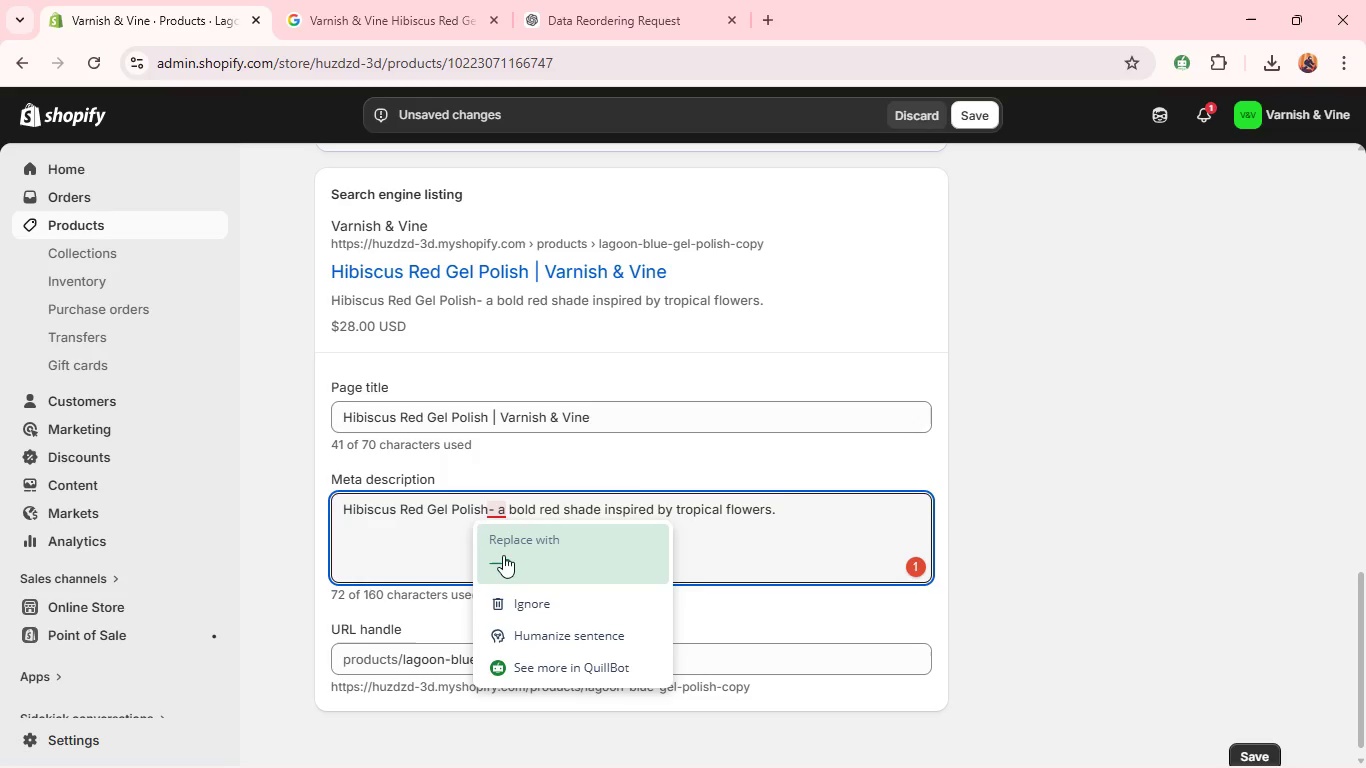 
left_click([504, 557])
 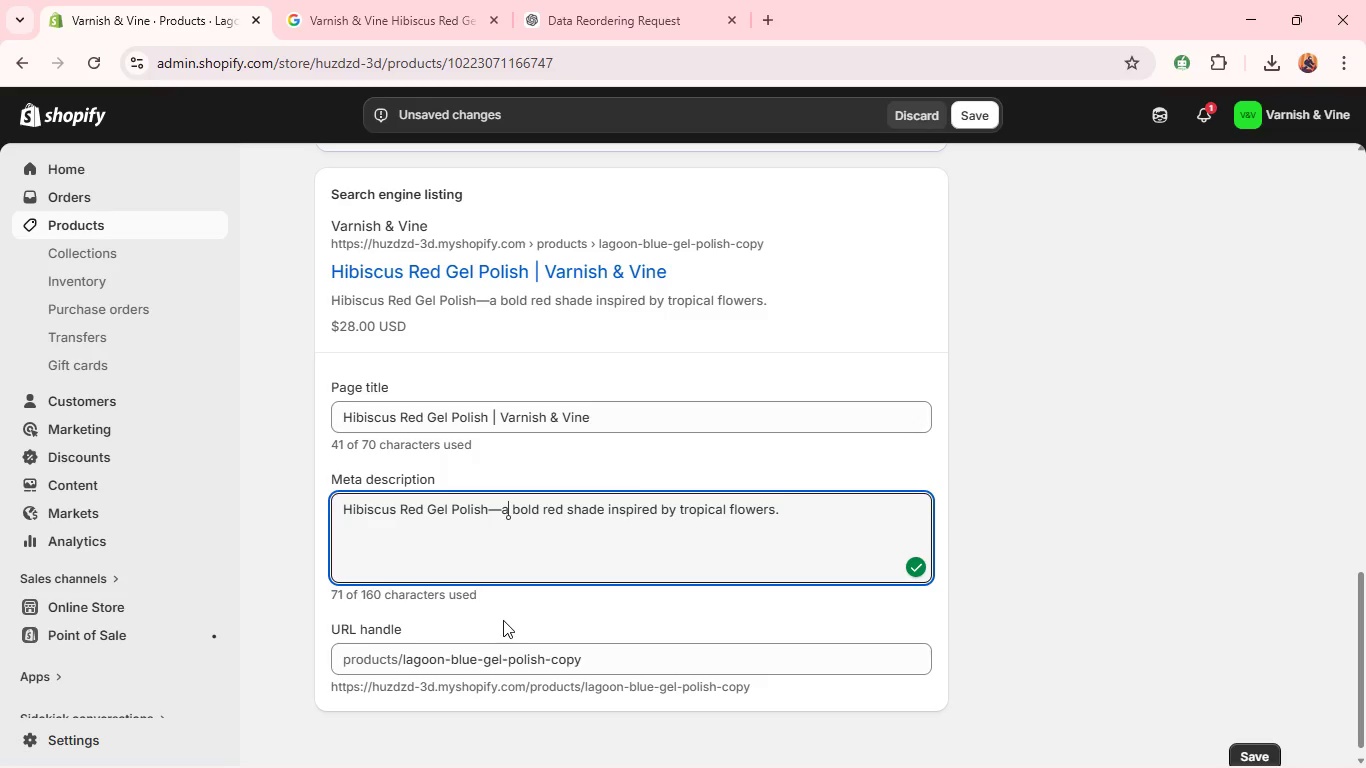 
double_click([501, 658])
 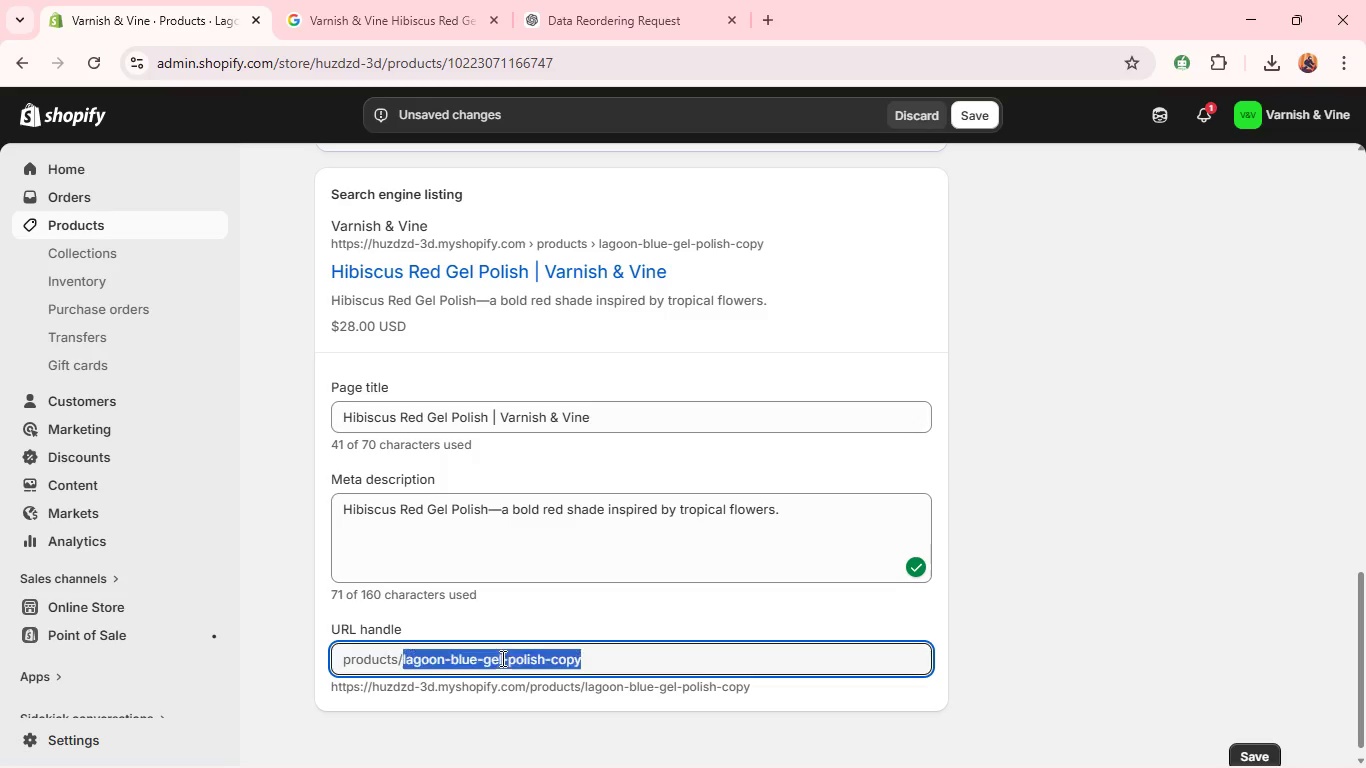 
triple_click([501, 658])
 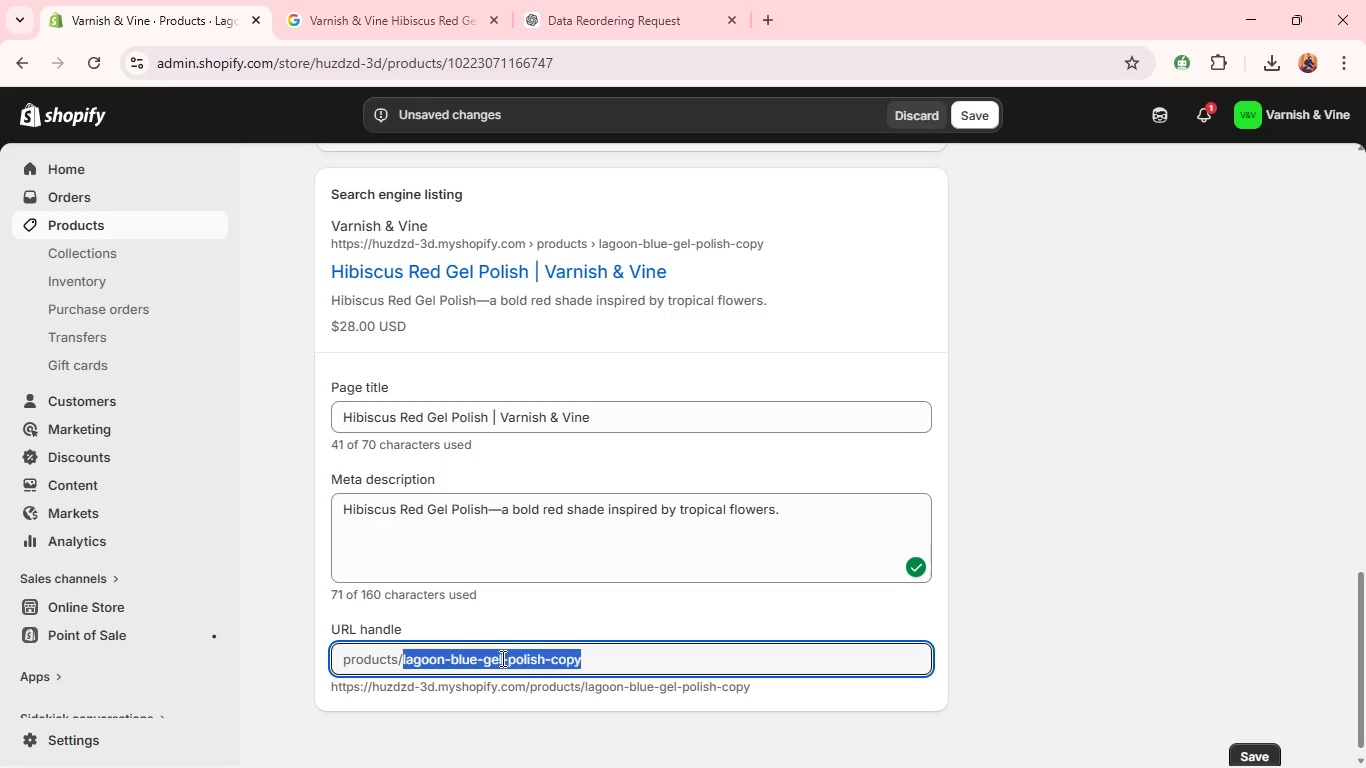 
key(Backspace)
 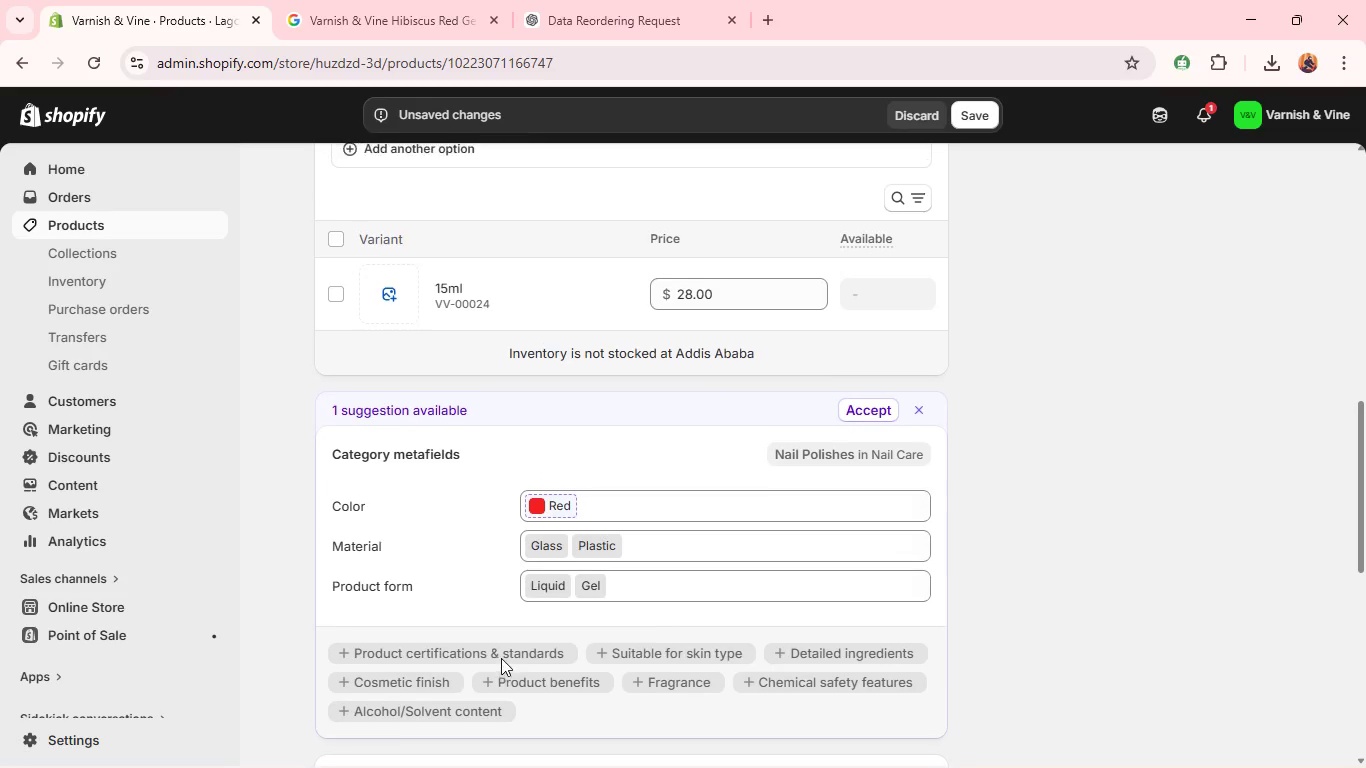 
wait(9.64)
 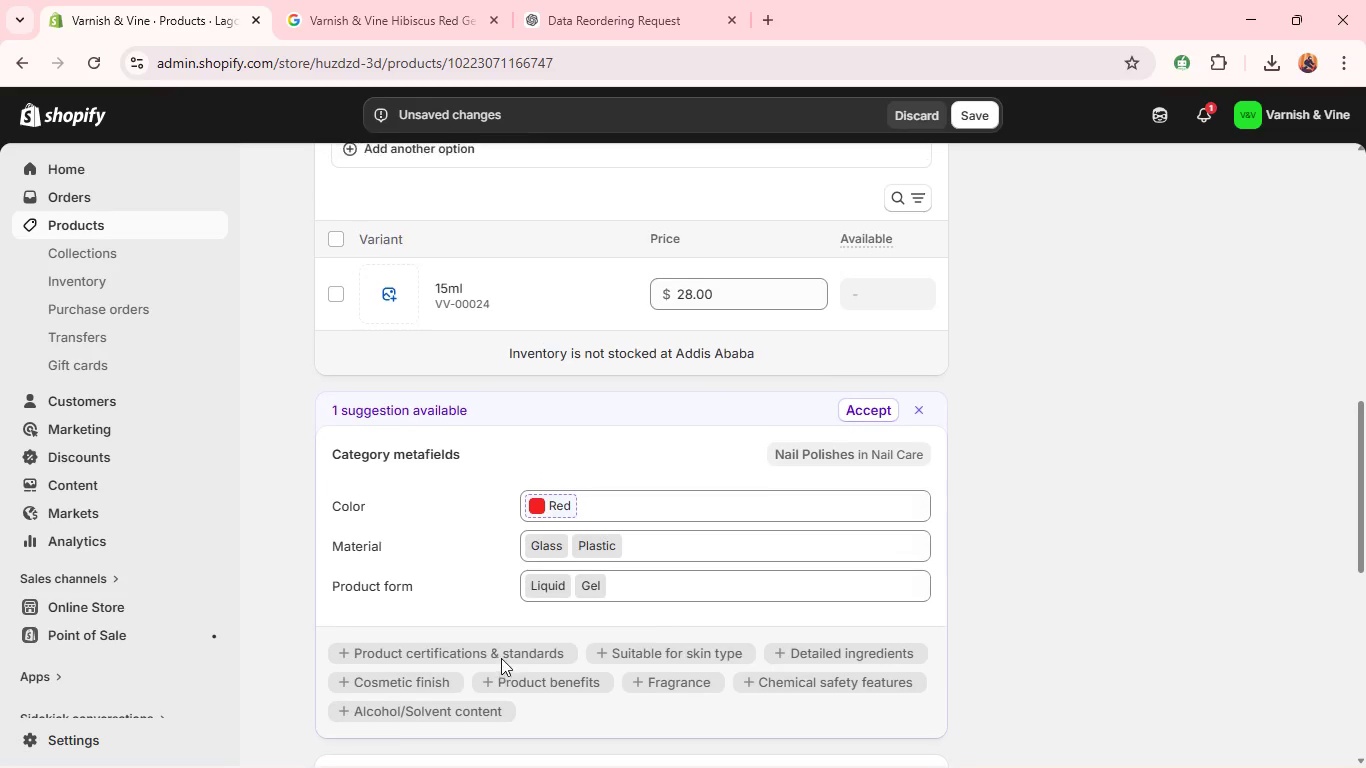 
left_click([1010, 166])
 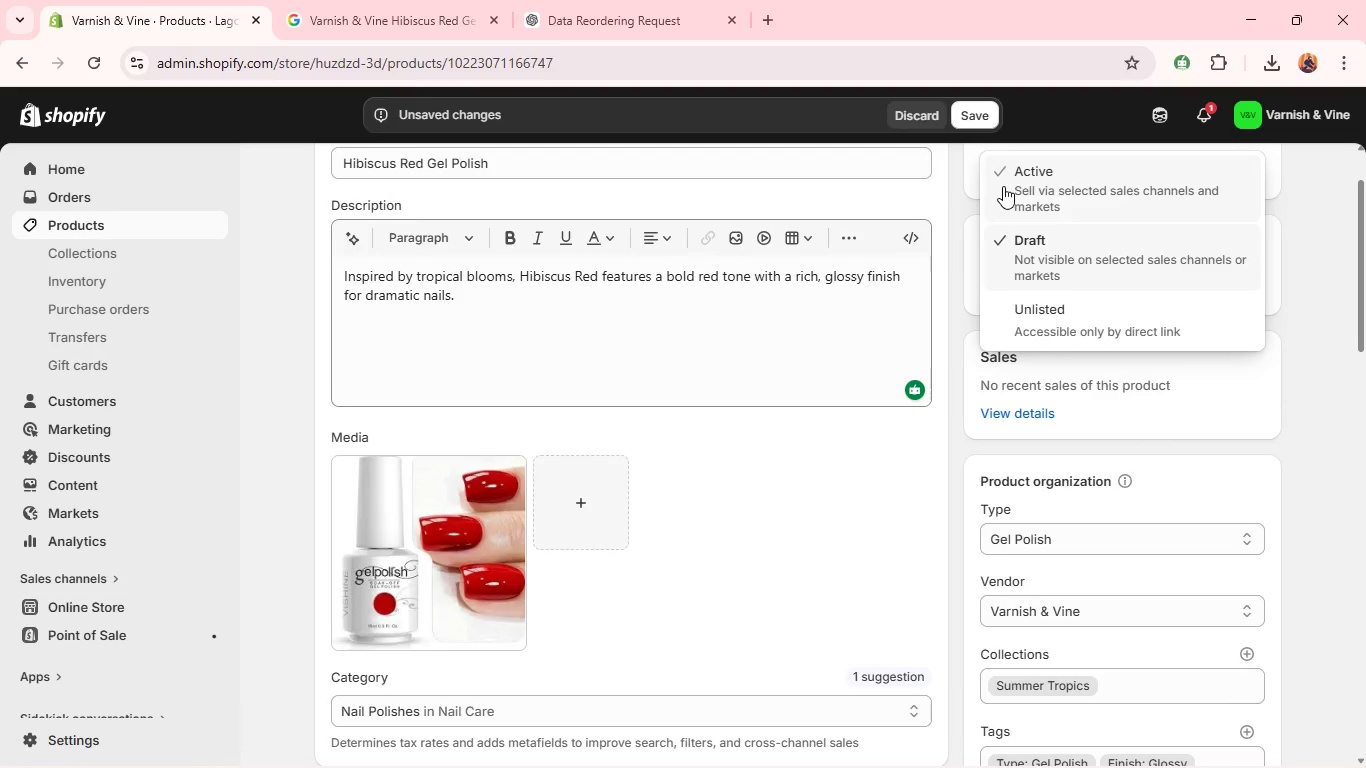 
left_click([1003, 186])
 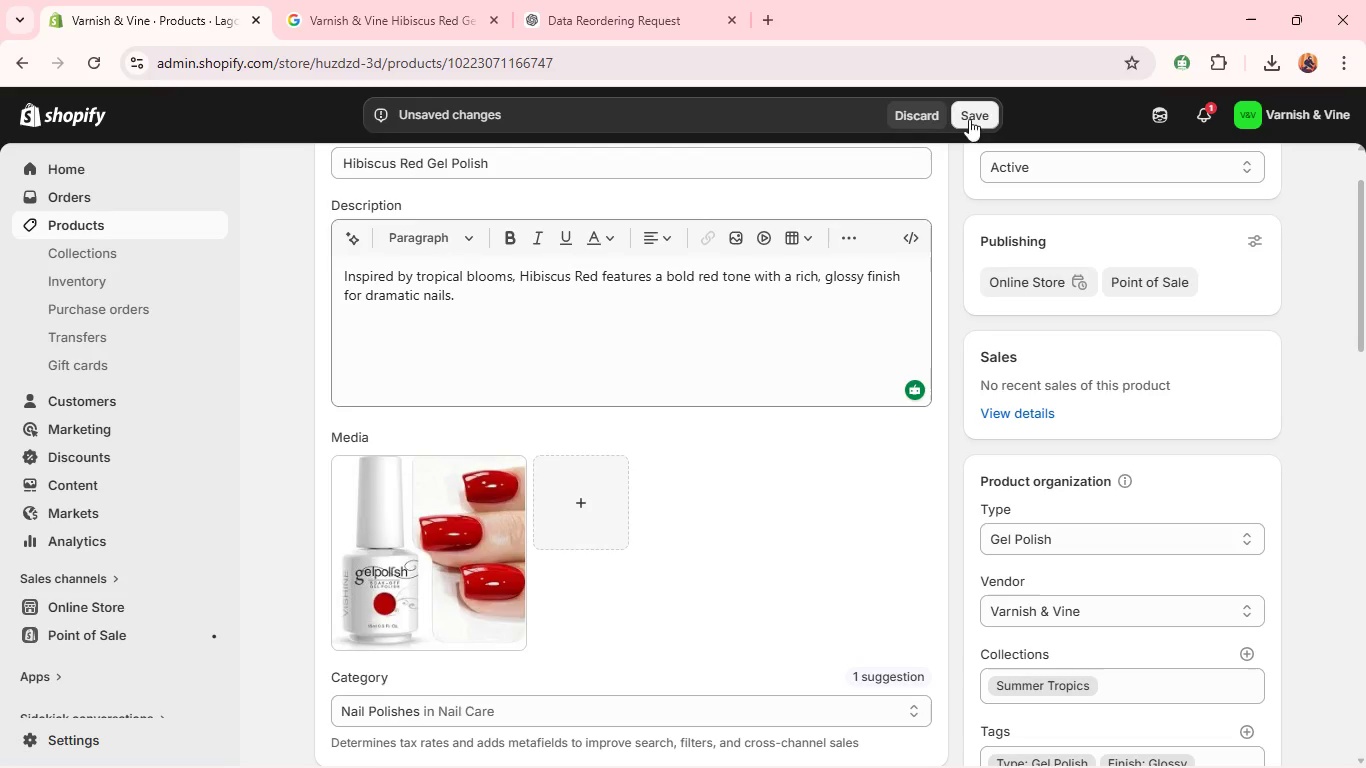 
left_click([980, 110])
 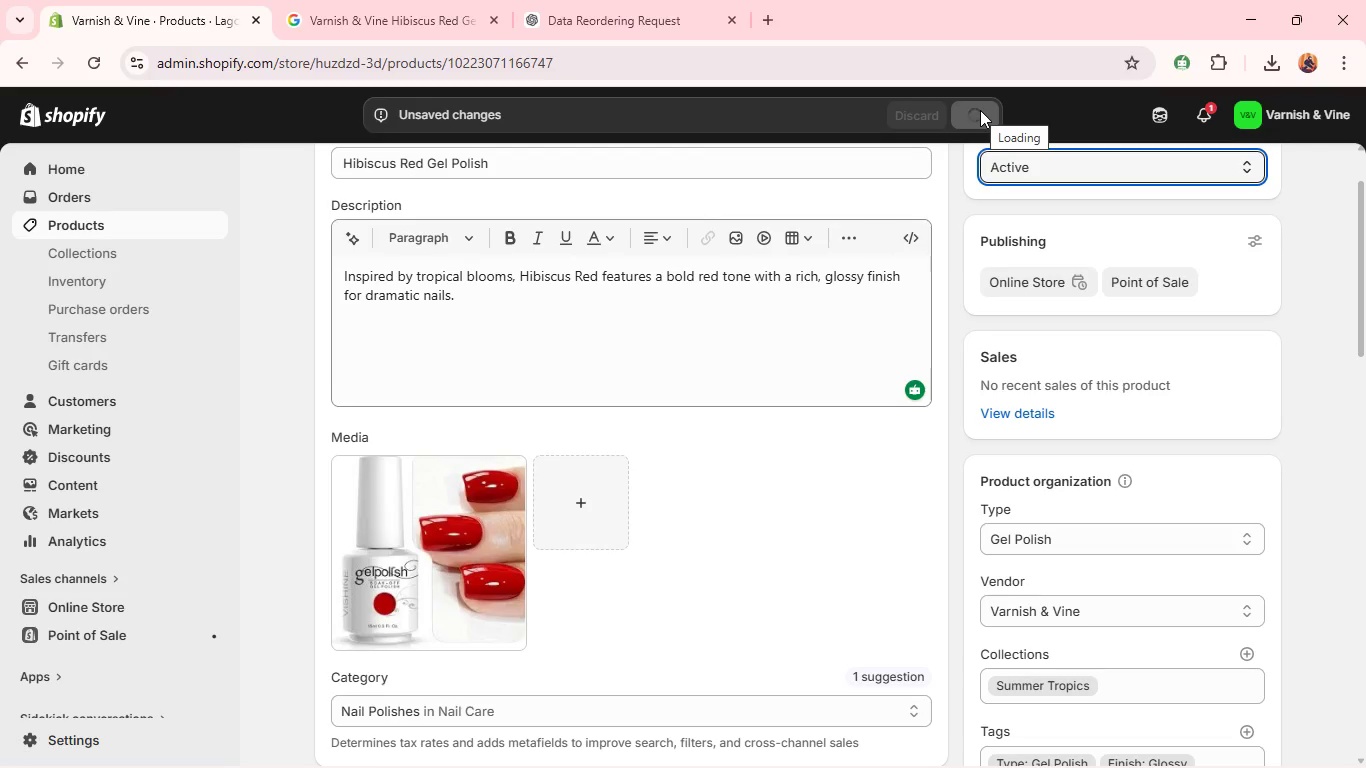 
wait(9.94)
 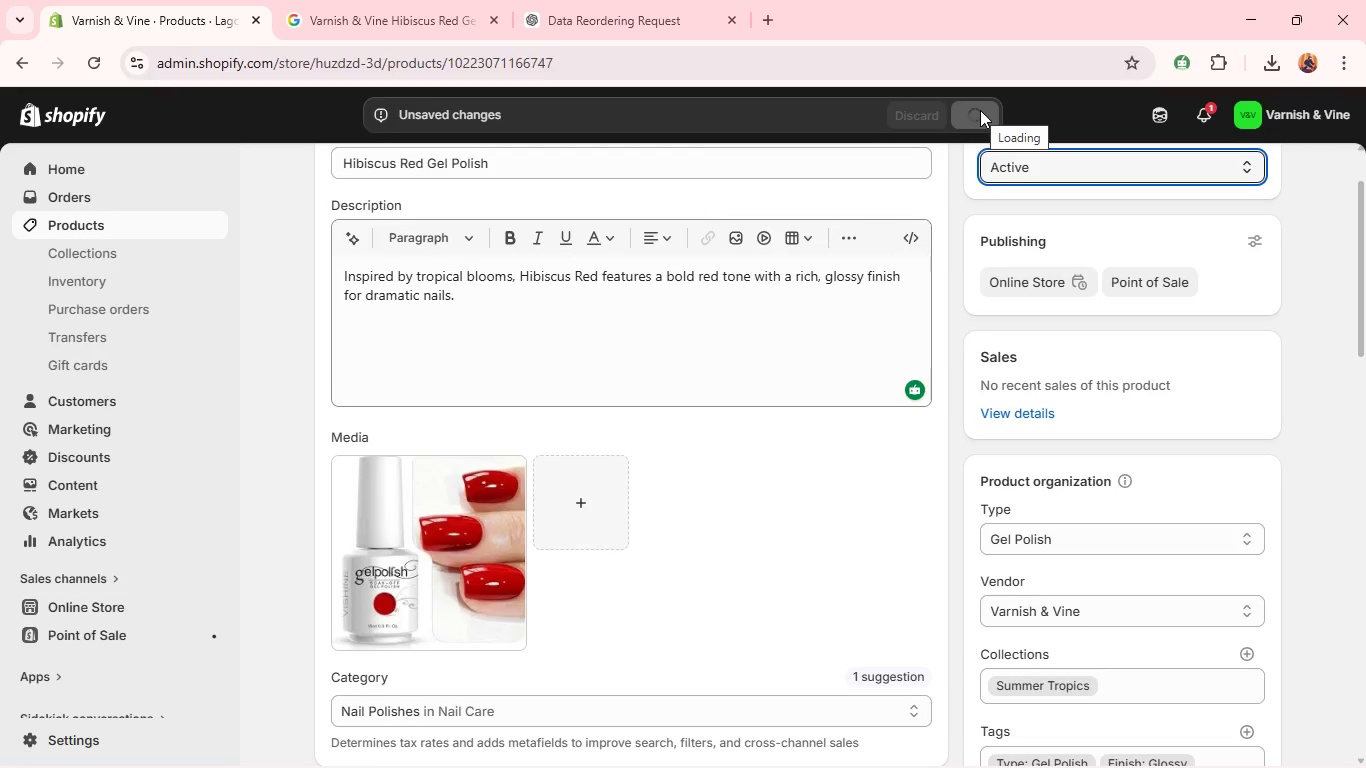 
left_click([136, 222])
 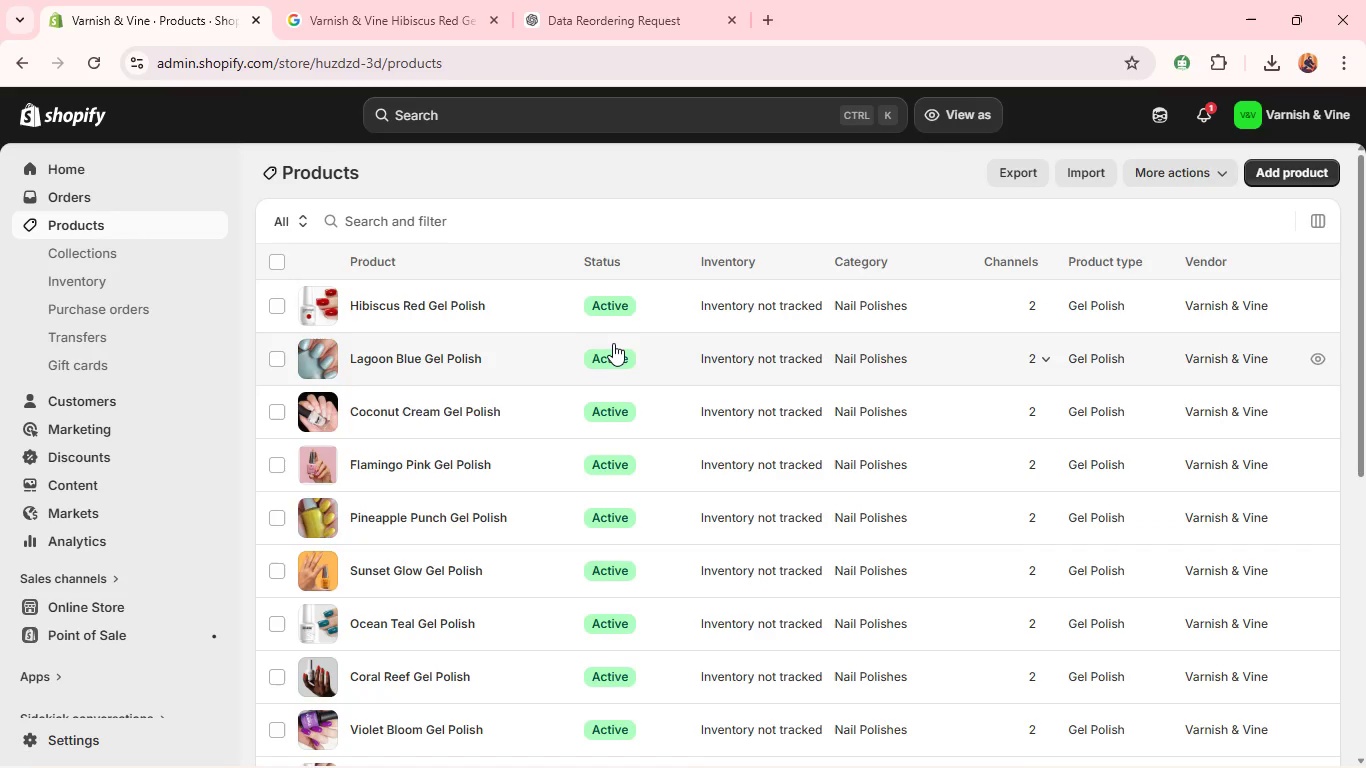 
left_click([575, 351])
 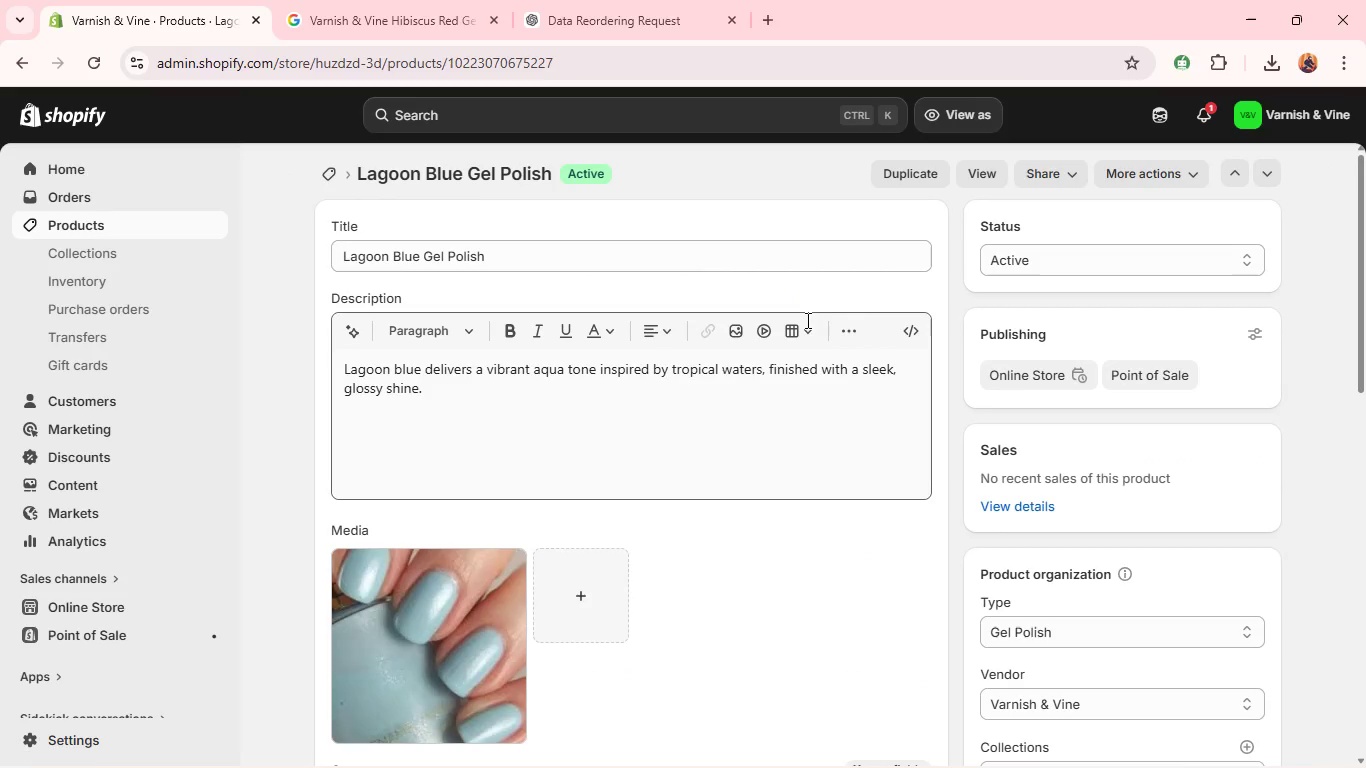 
wait(8.27)
 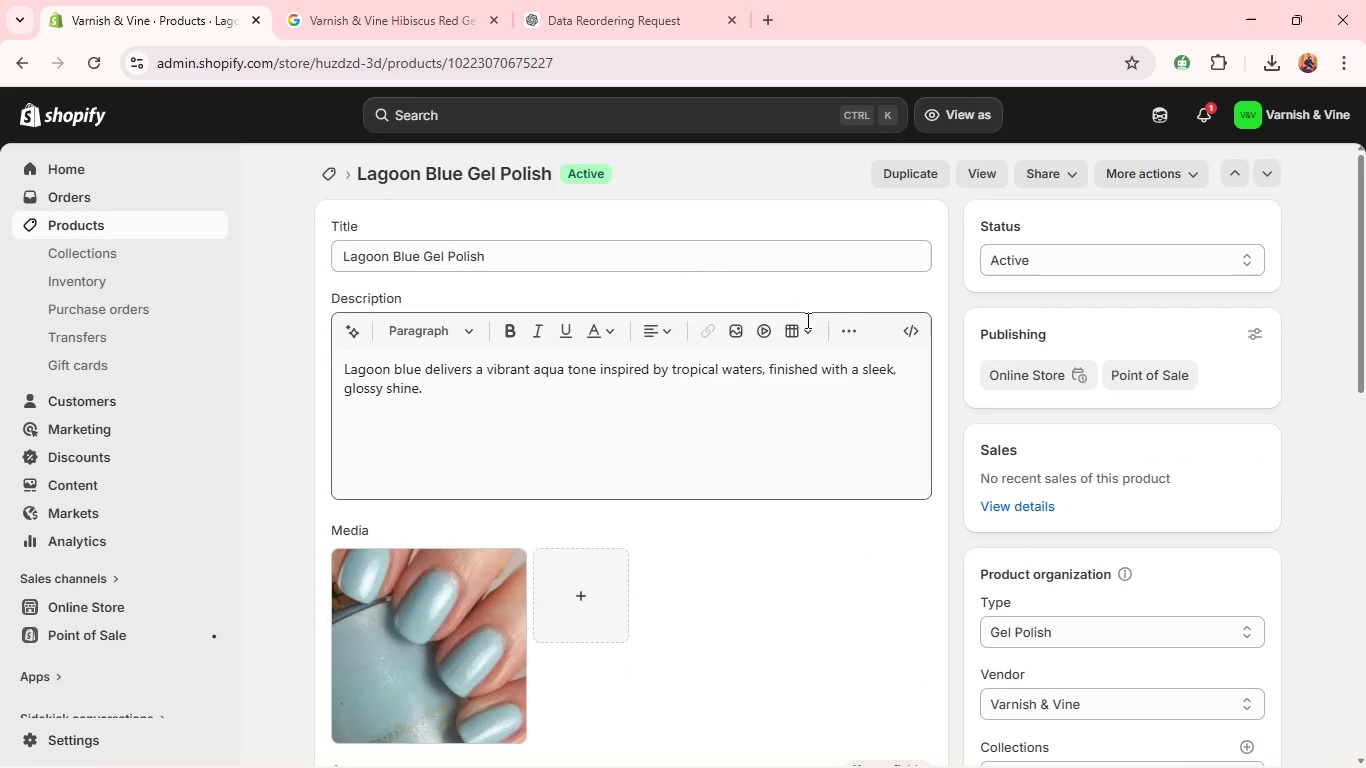 
left_click([900, 534])
 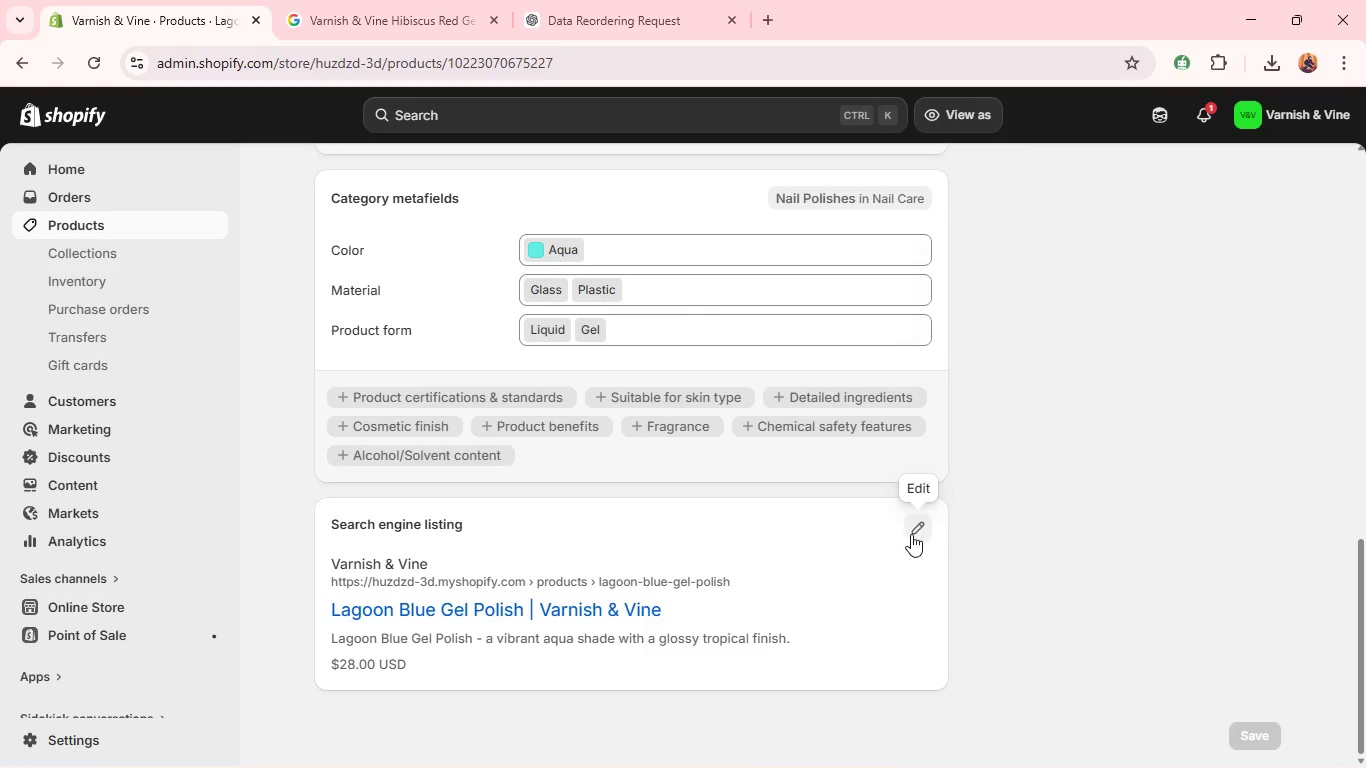 
left_click([912, 534])
 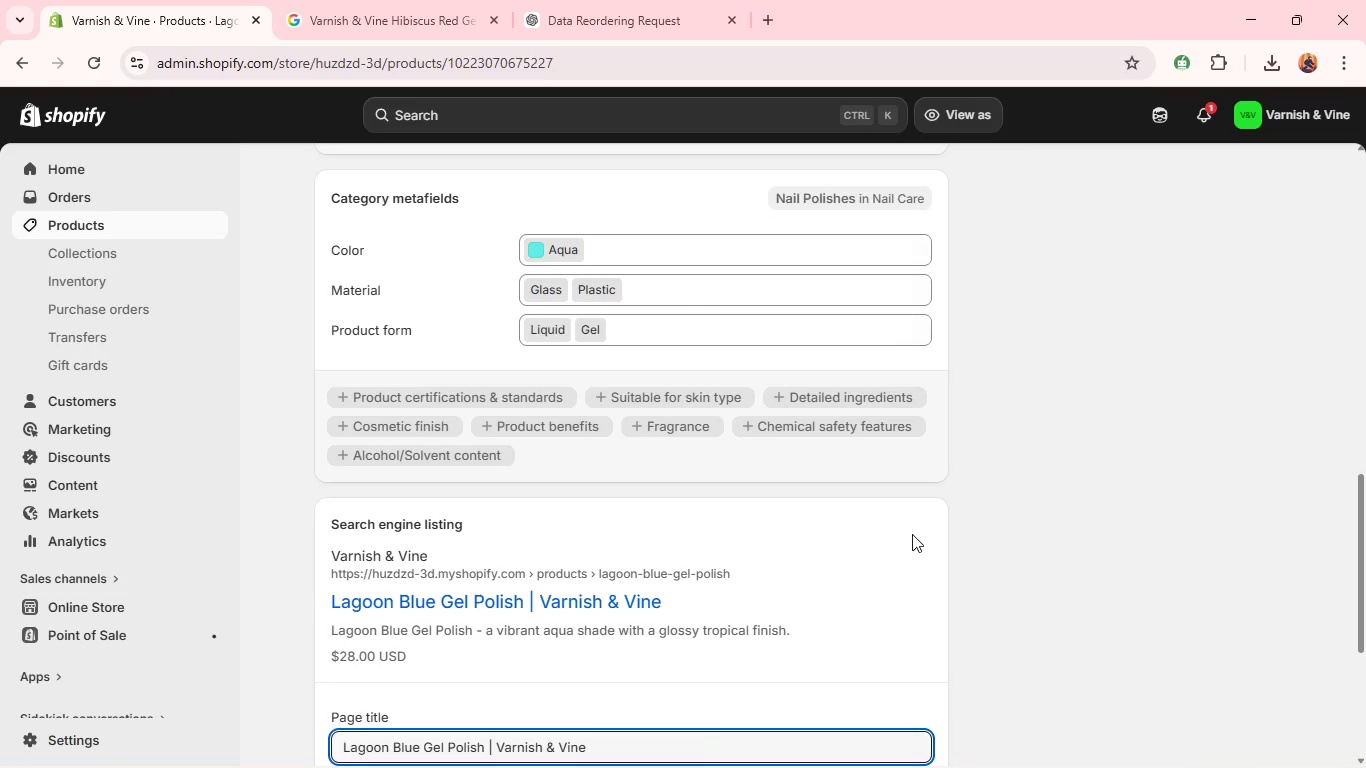 
mouse_move([840, 621])
 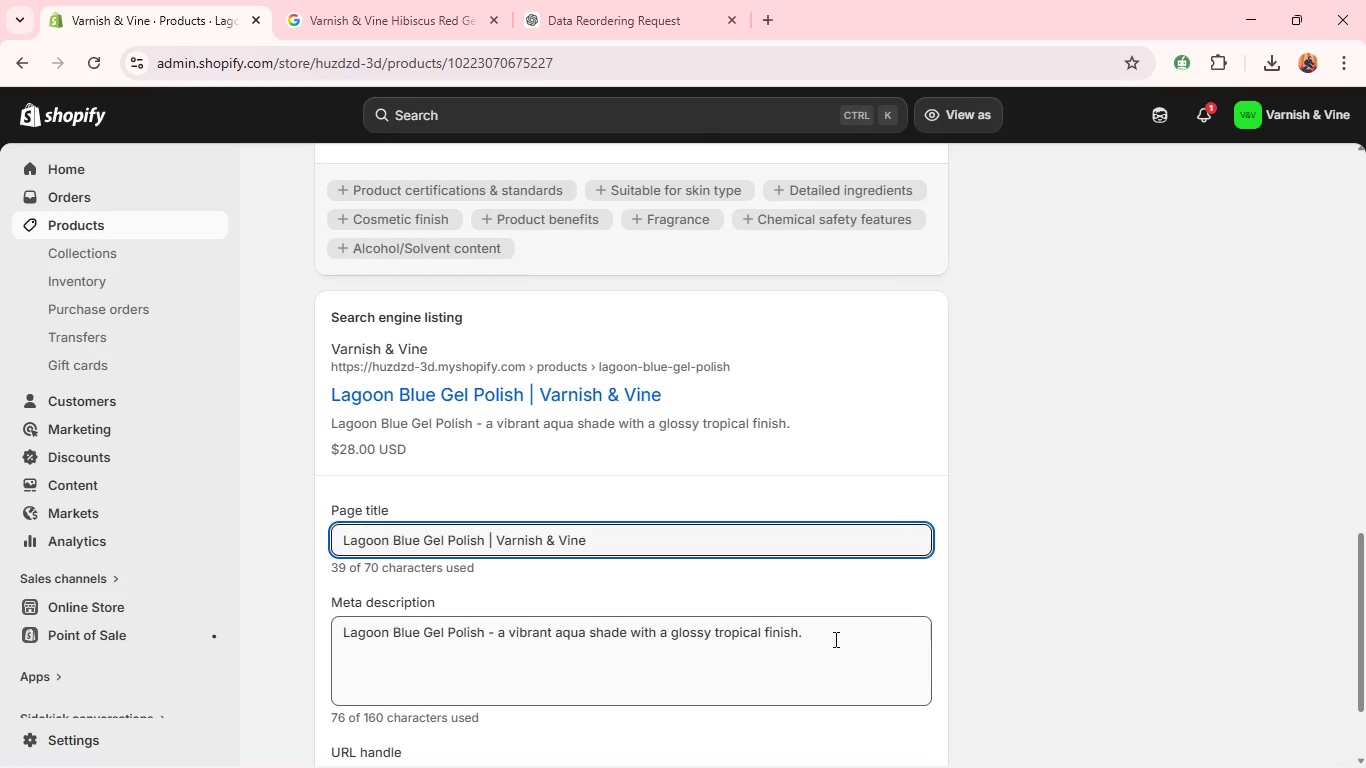 
left_click([834, 639])
 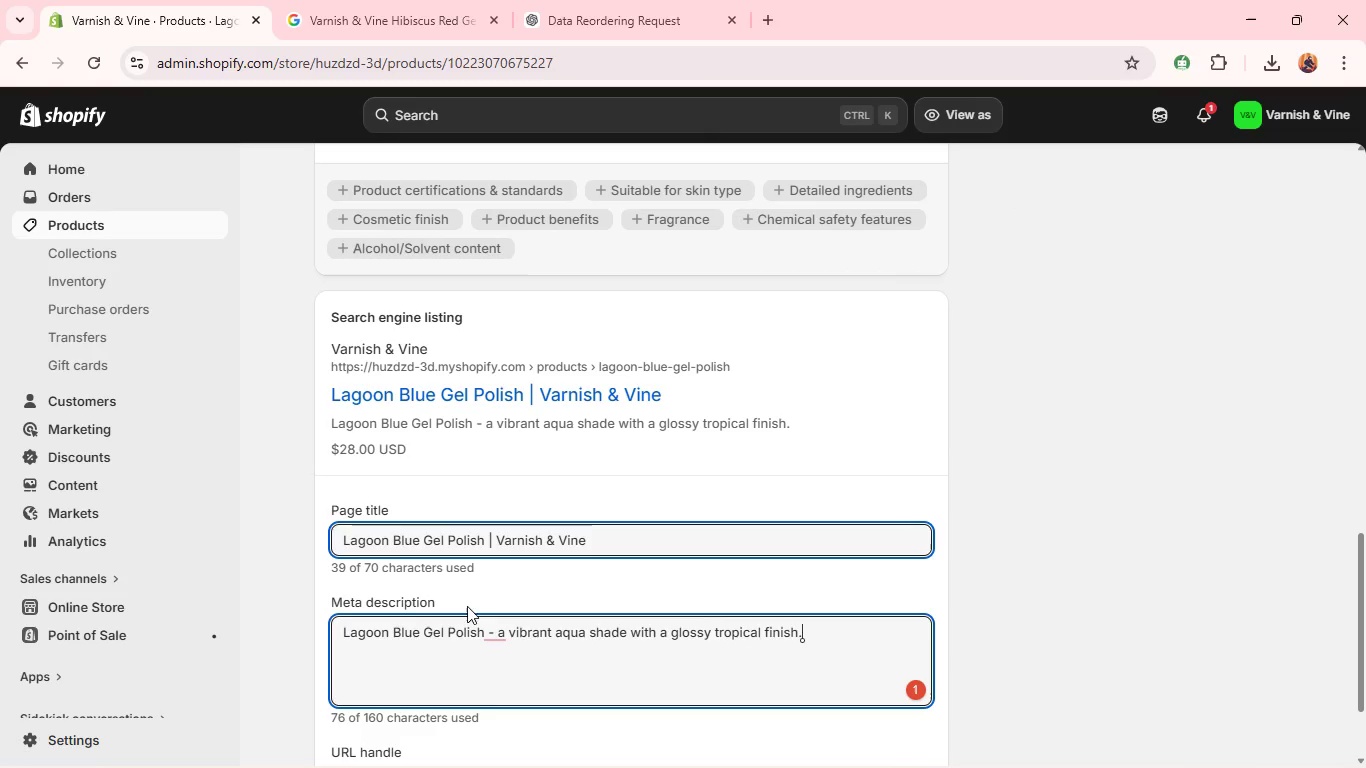 
left_click([491, 635])
 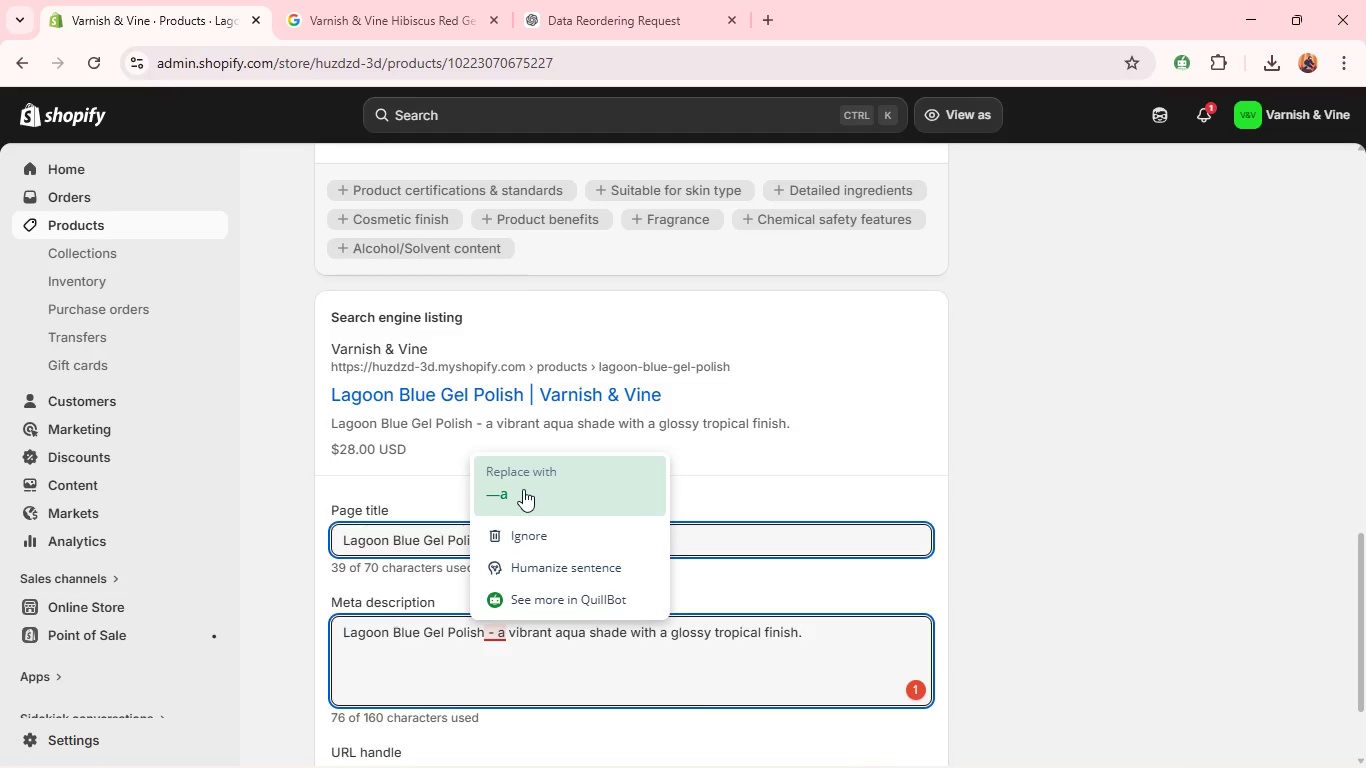 
left_click([522, 489])
 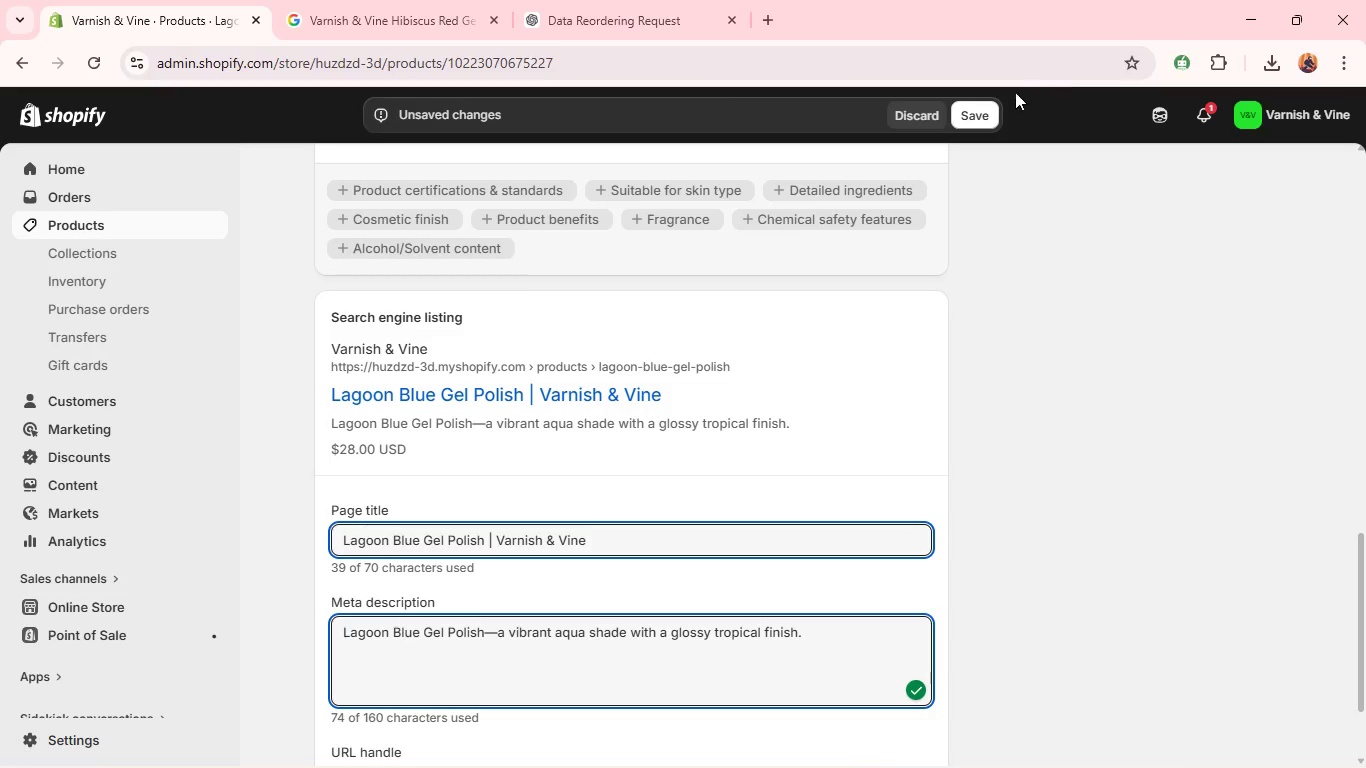 
left_click([988, 113])
 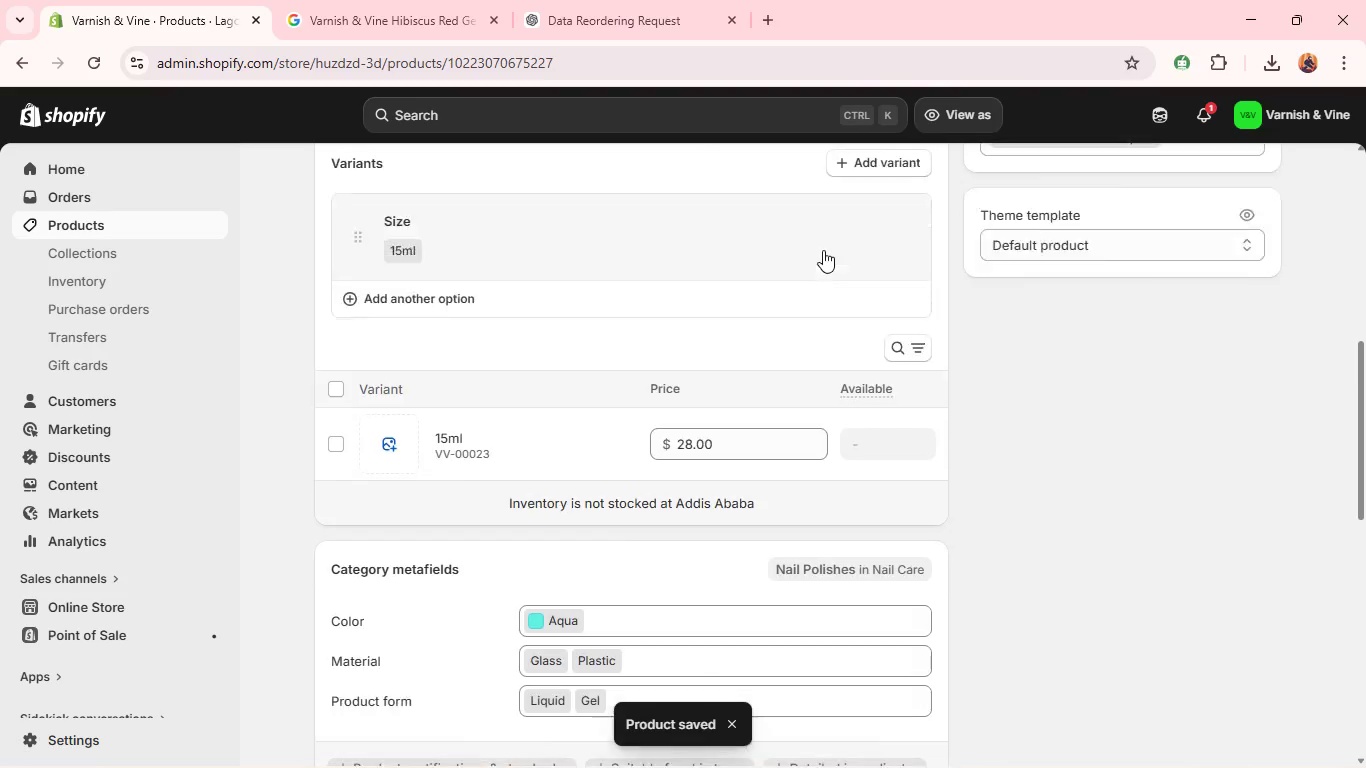 
wait(6.48)
 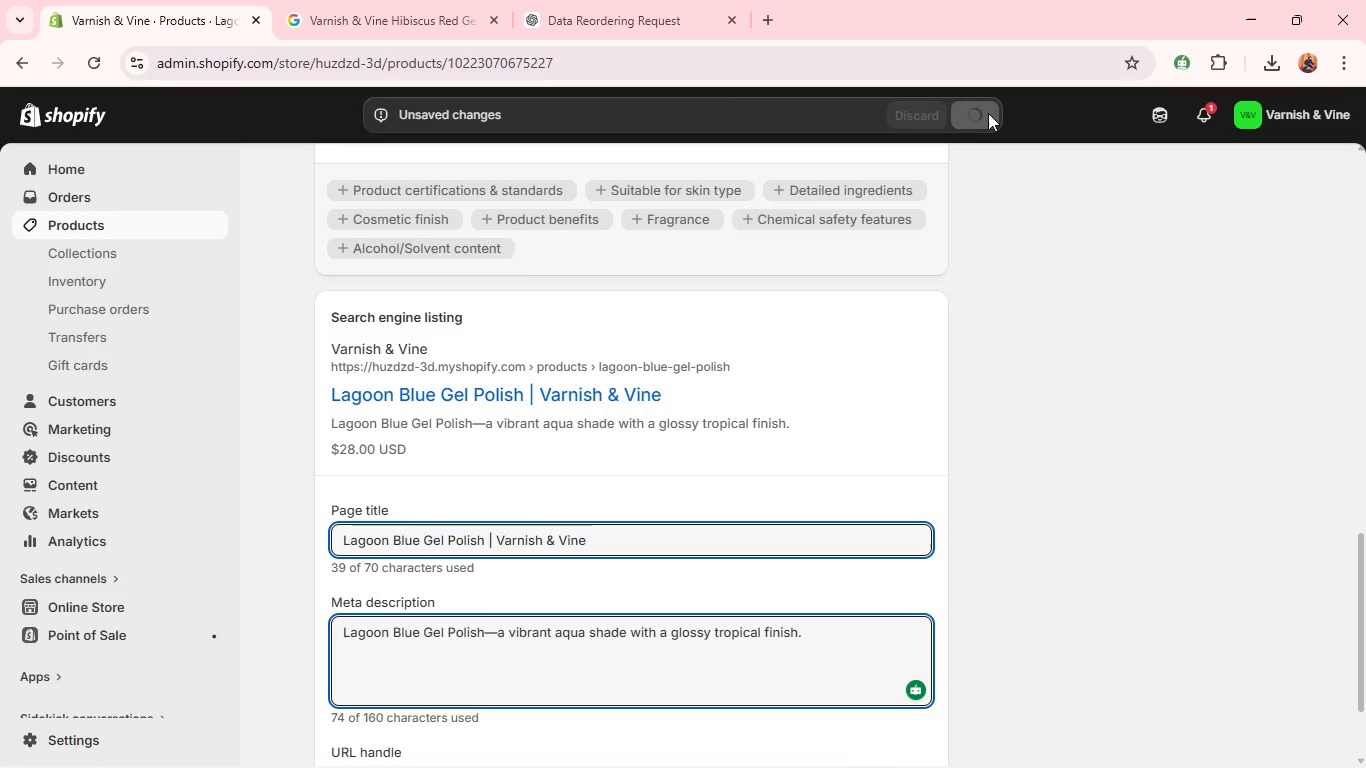 
left_click([898, 177])
 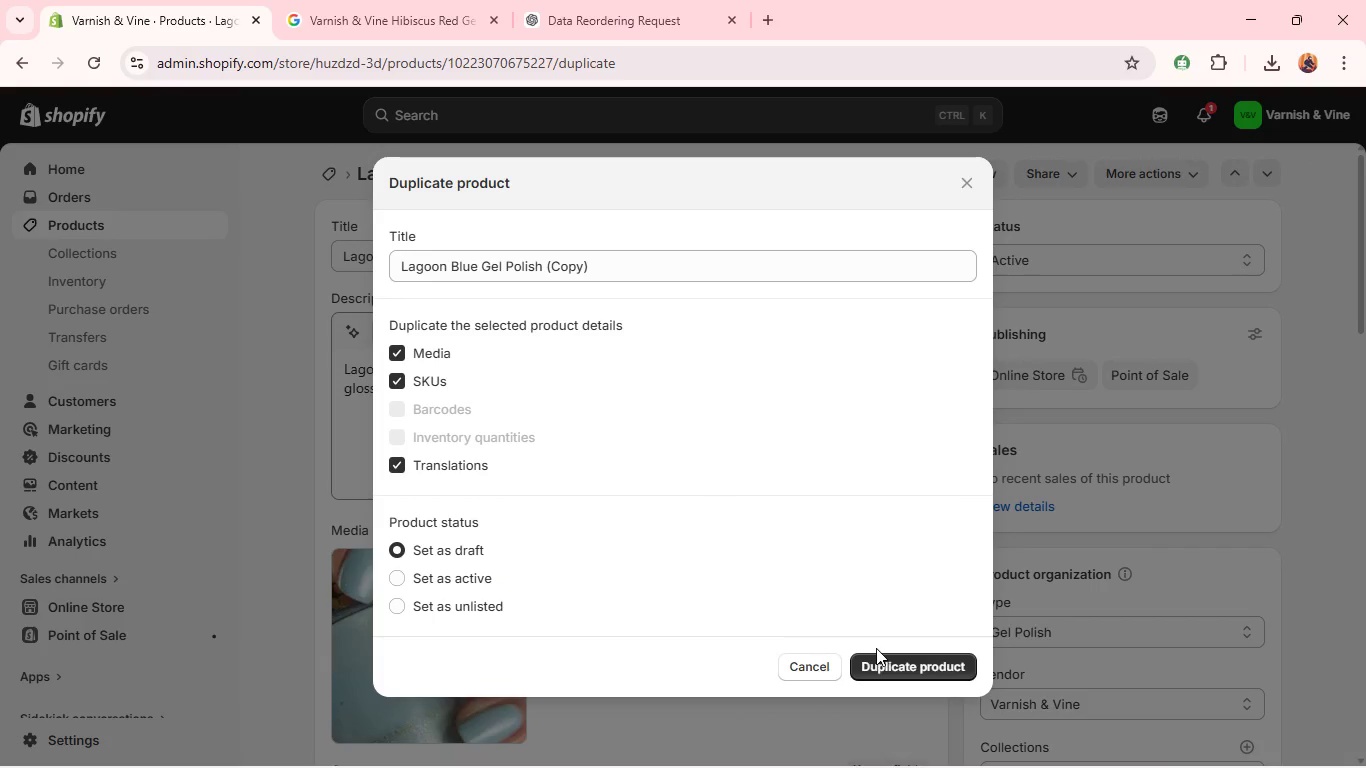 
left_click([885, 660])
 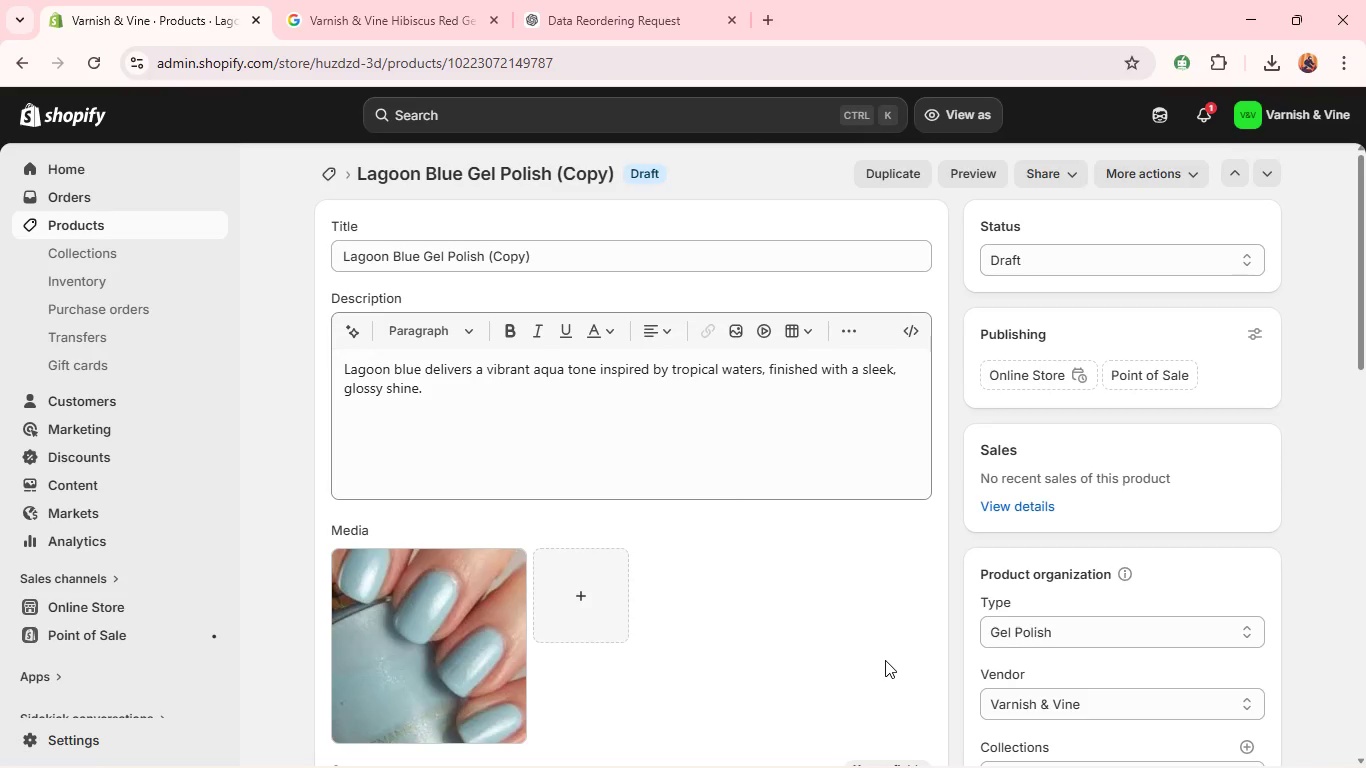 
wait(12.52)
 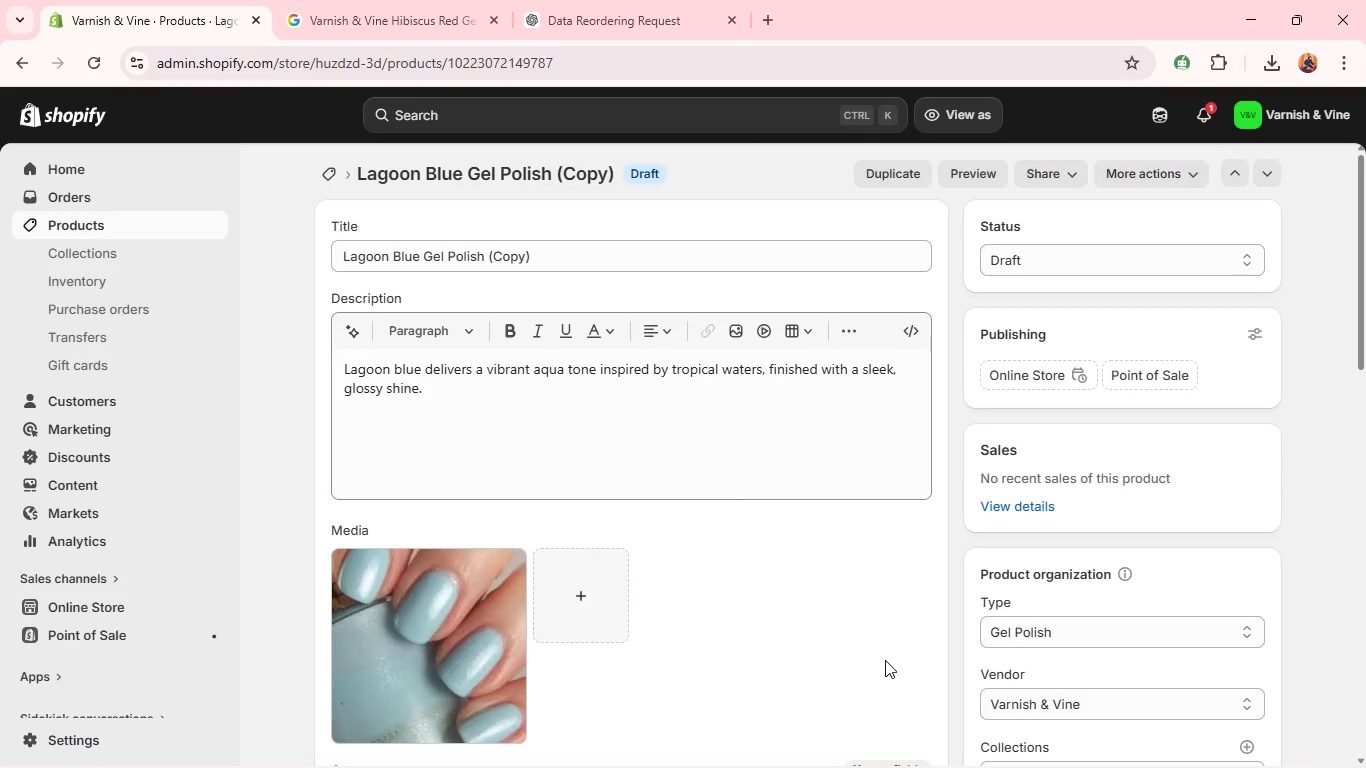 
double_click([561, 258])
 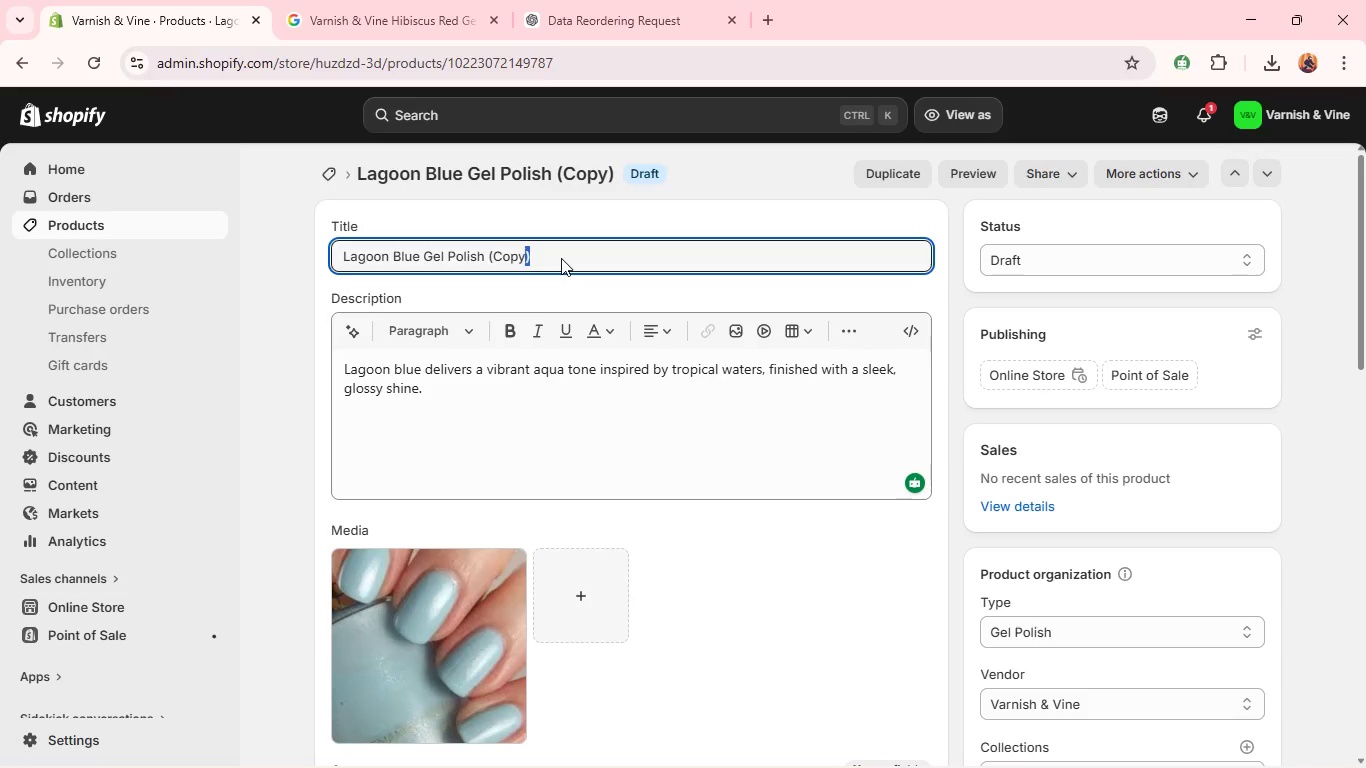 
triple_click([561, 258])
 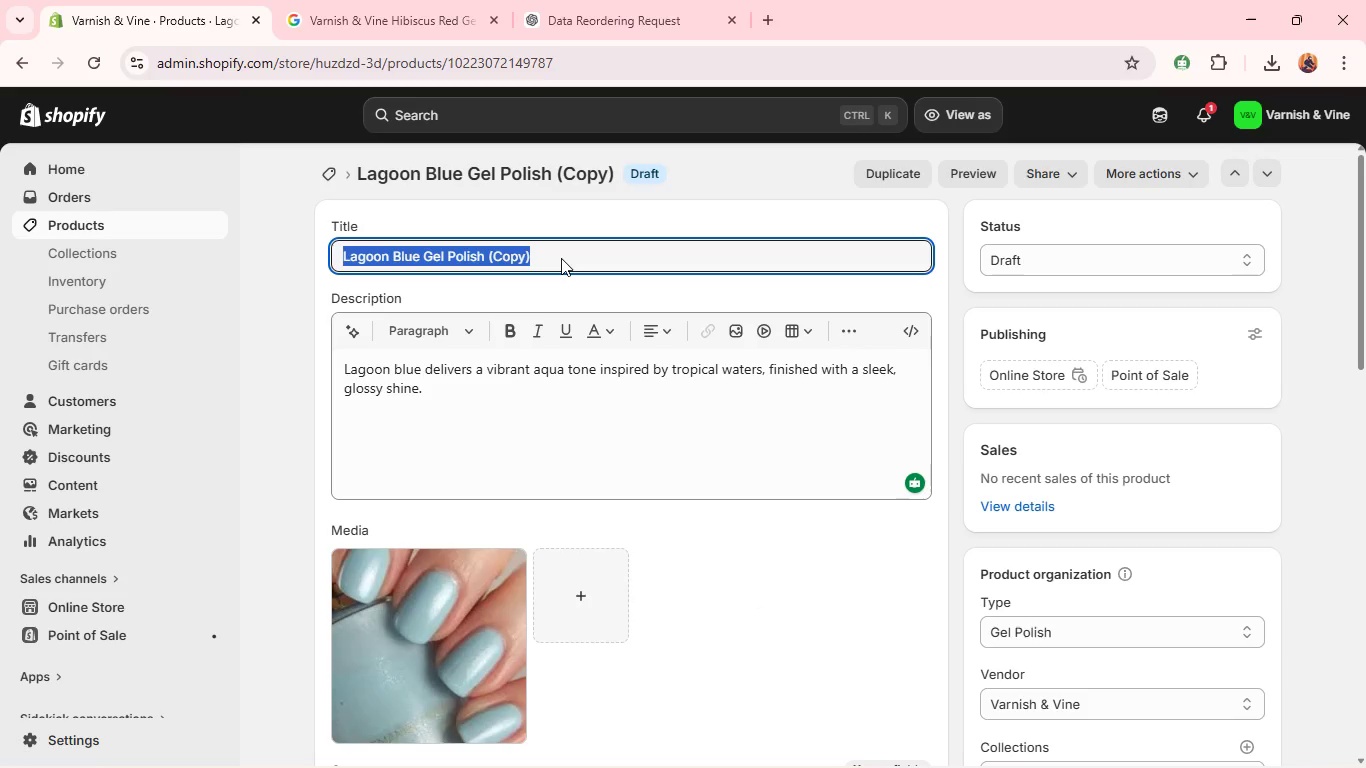 
key(Backspace)
 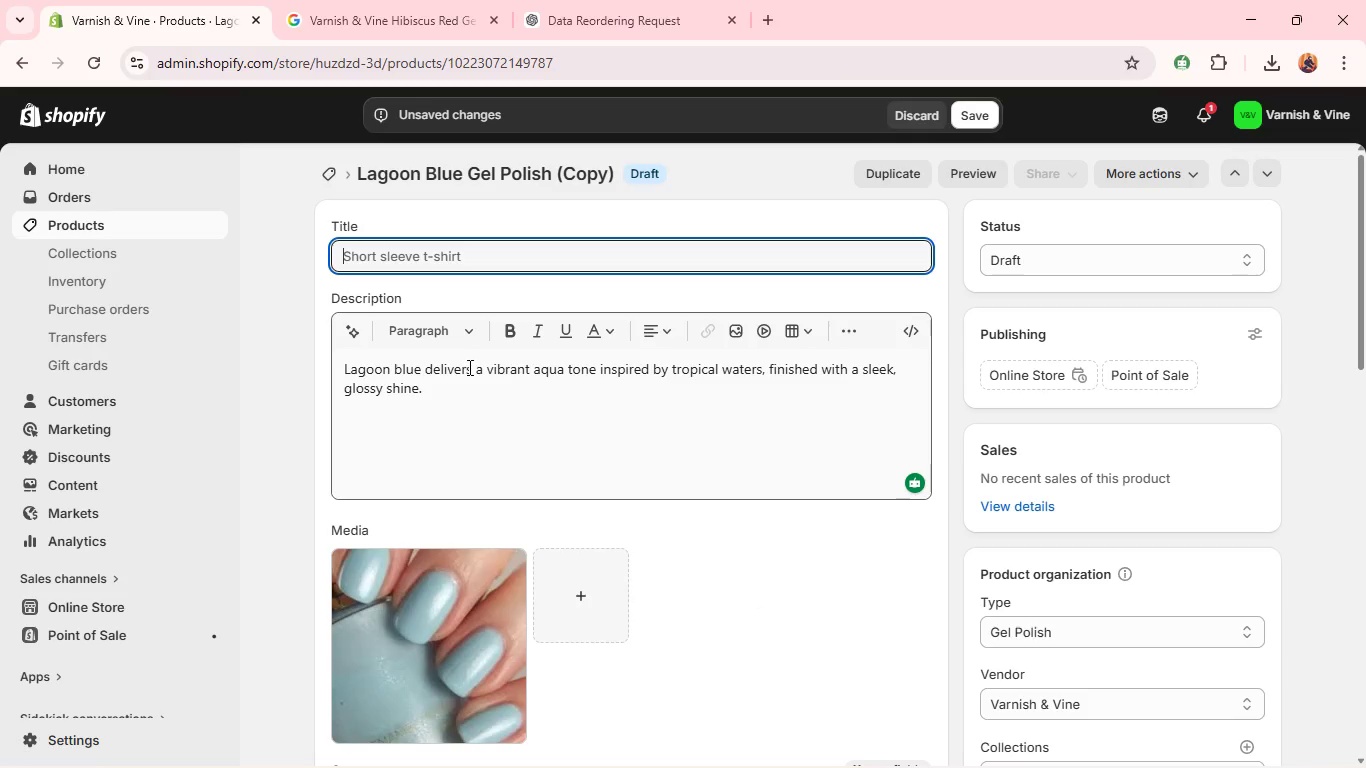 
double_click([468, 367])
 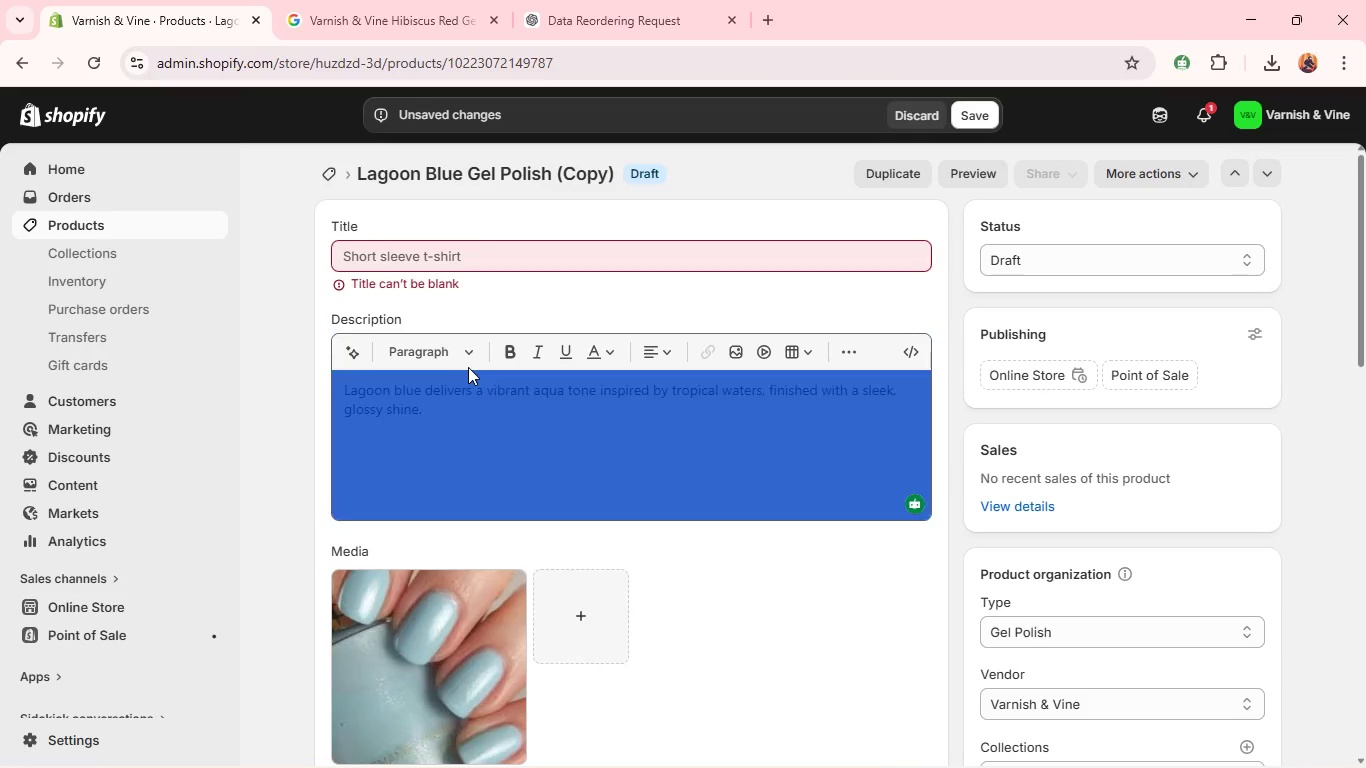 
triple_click([468, 367])
 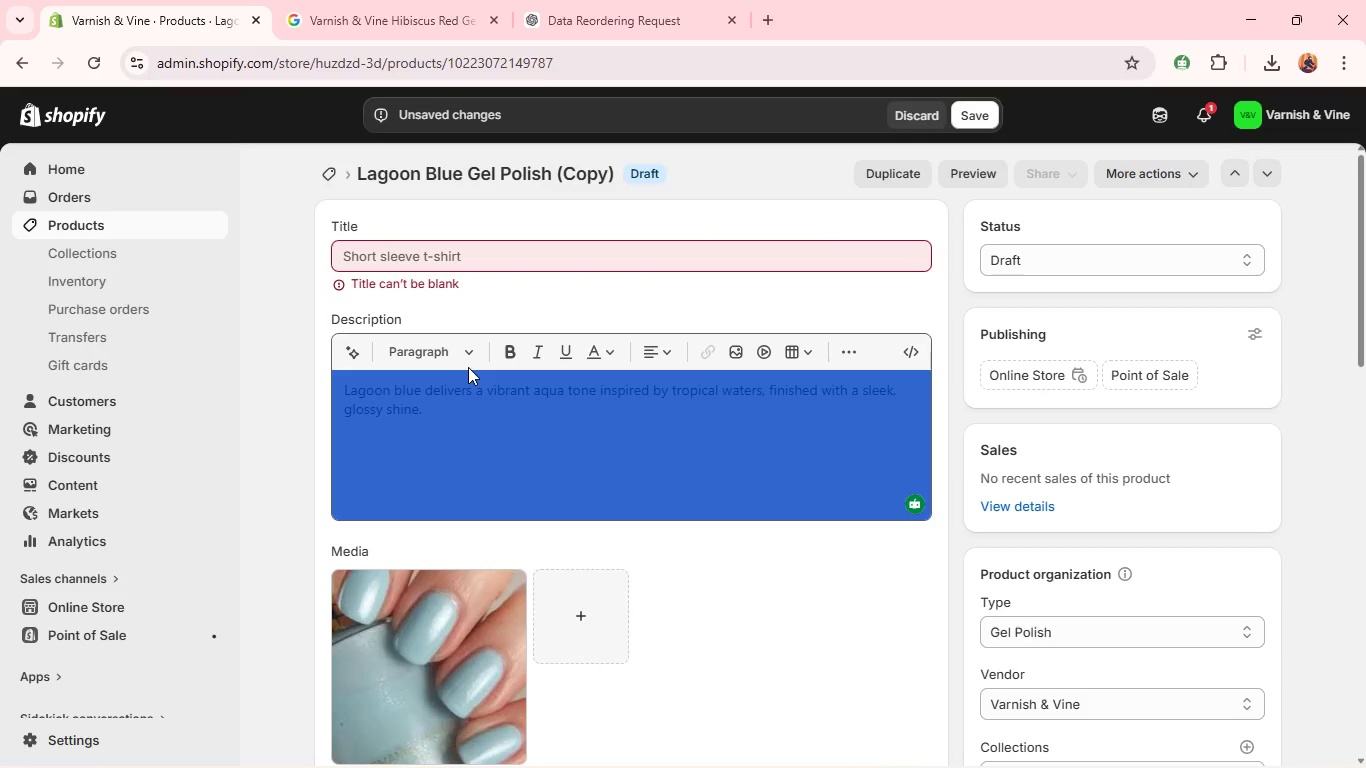 
triple_click([468, 367])
 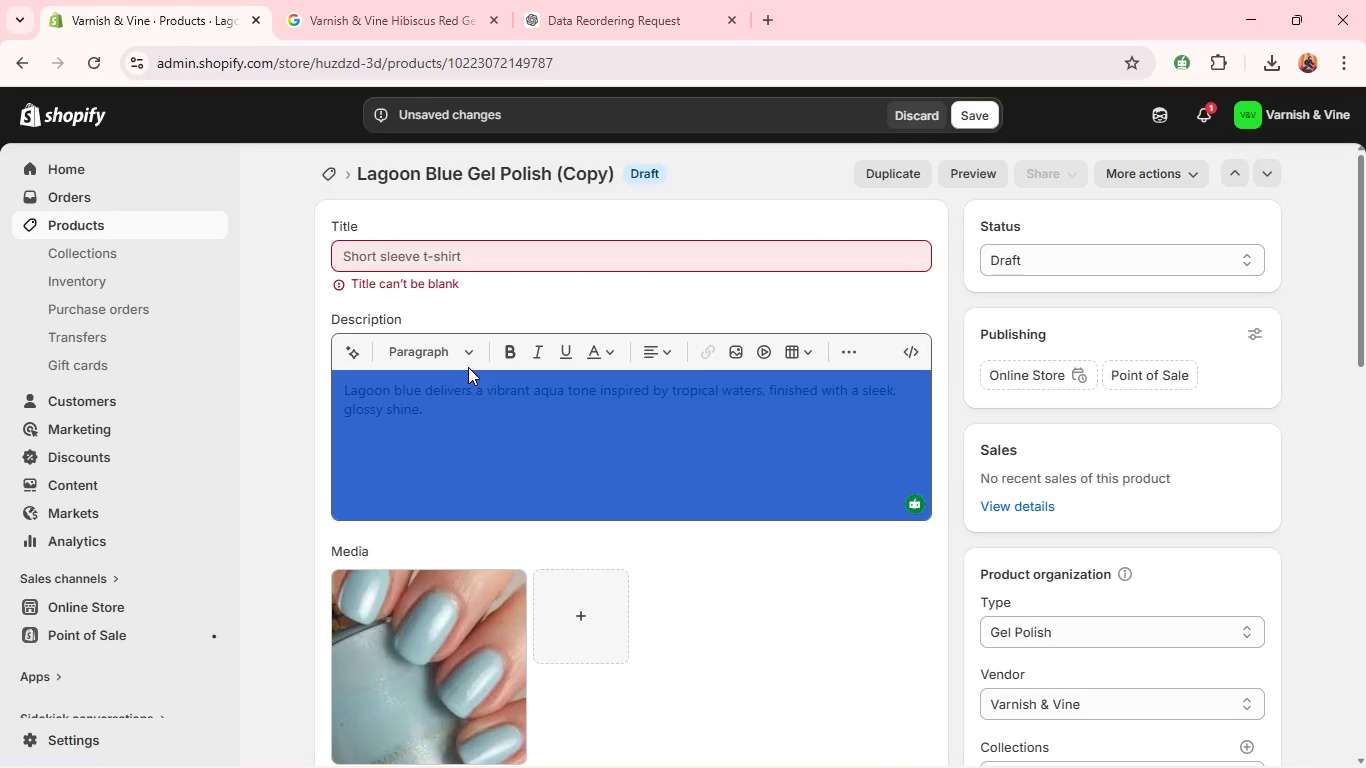 
double_click([468, 367])
 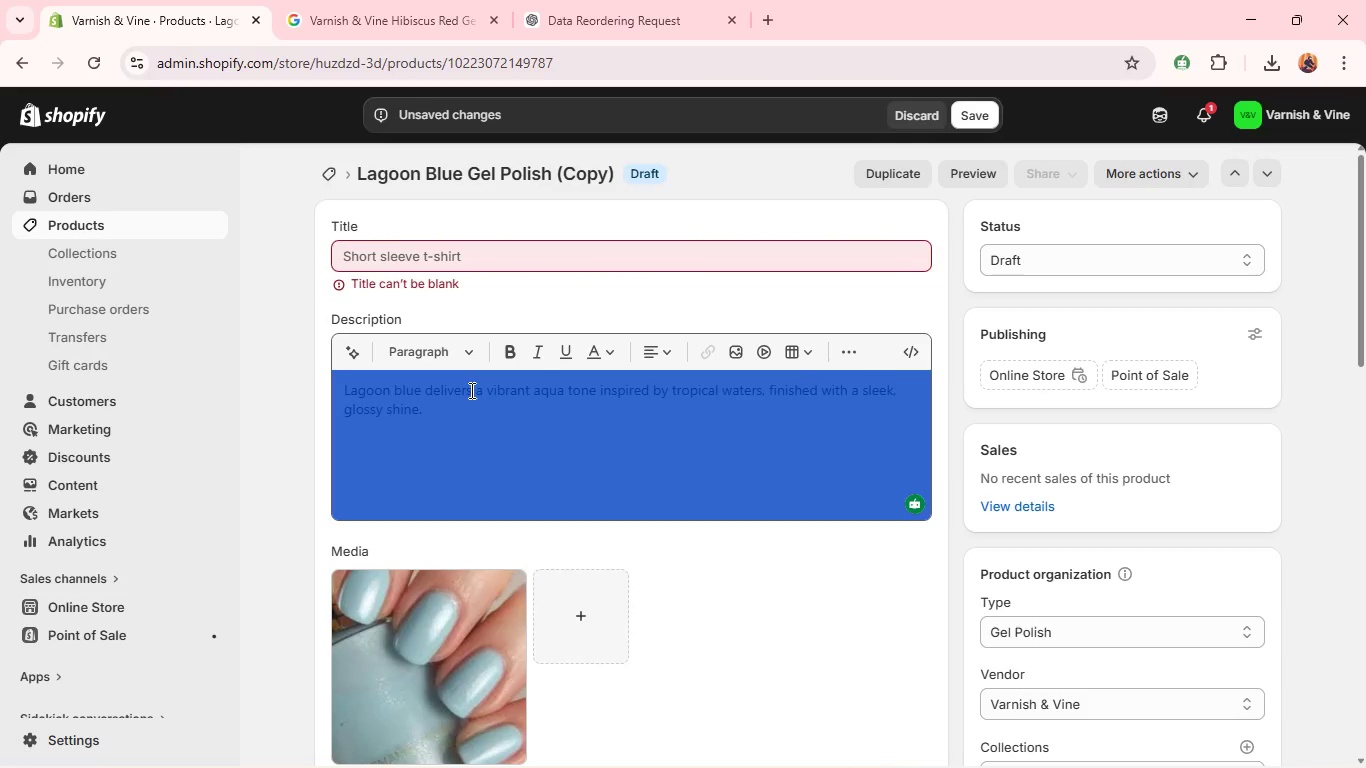 
double_click([470, 390])
 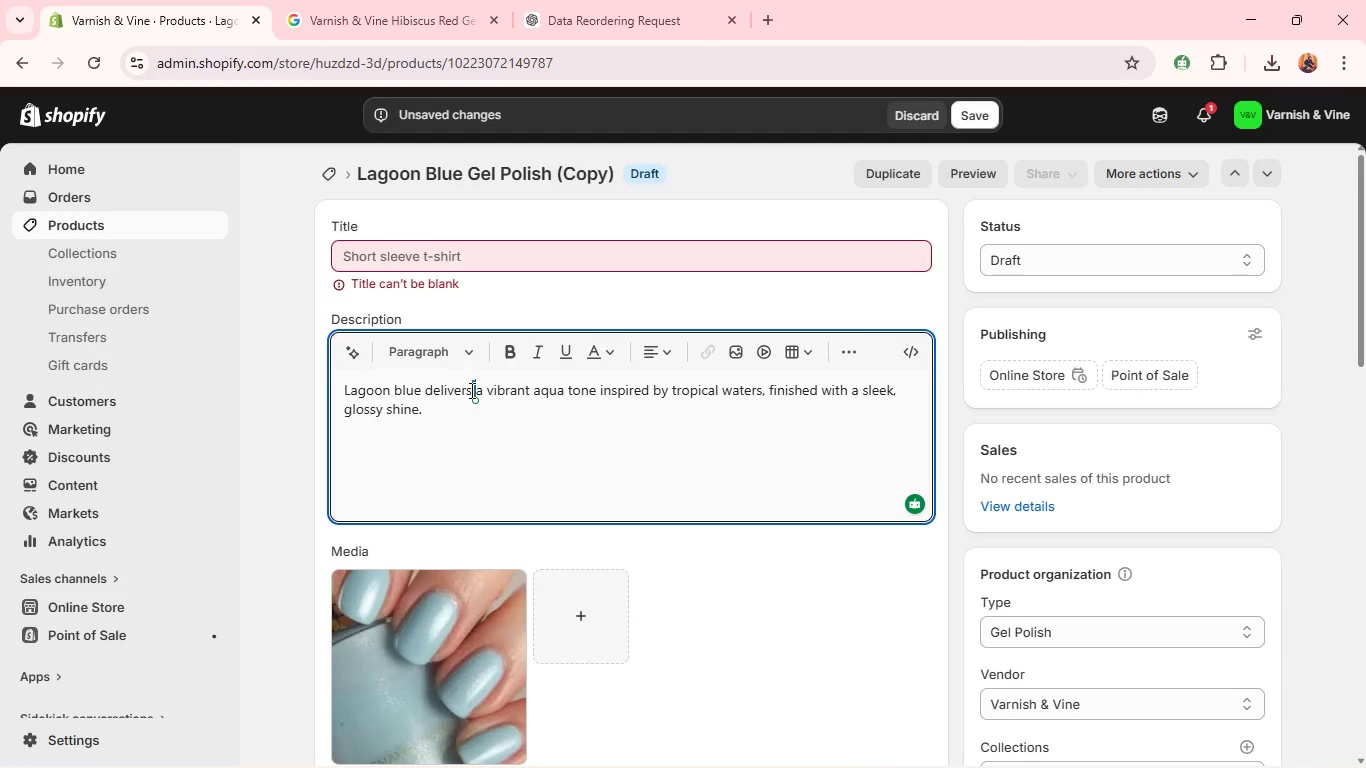 
triple_click([470, 390])
 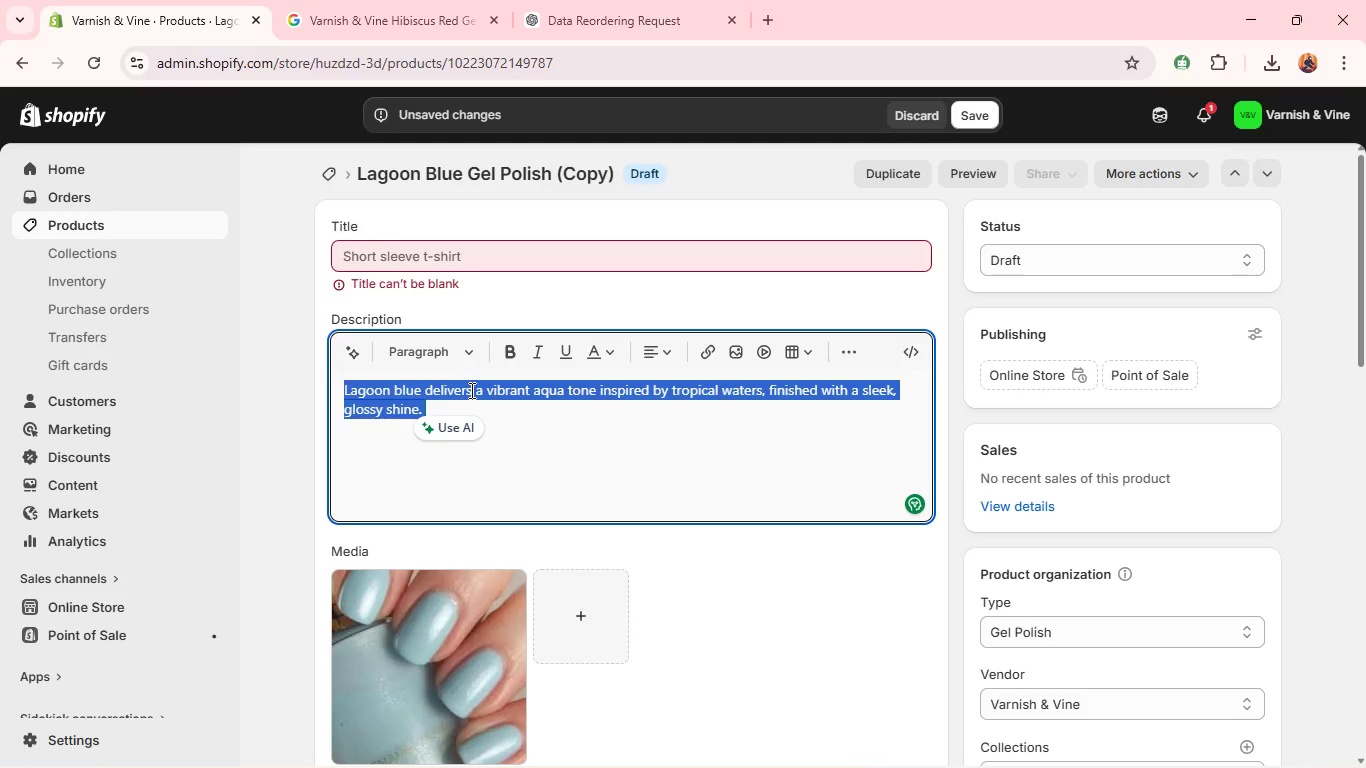 
key(Backspace)
 